 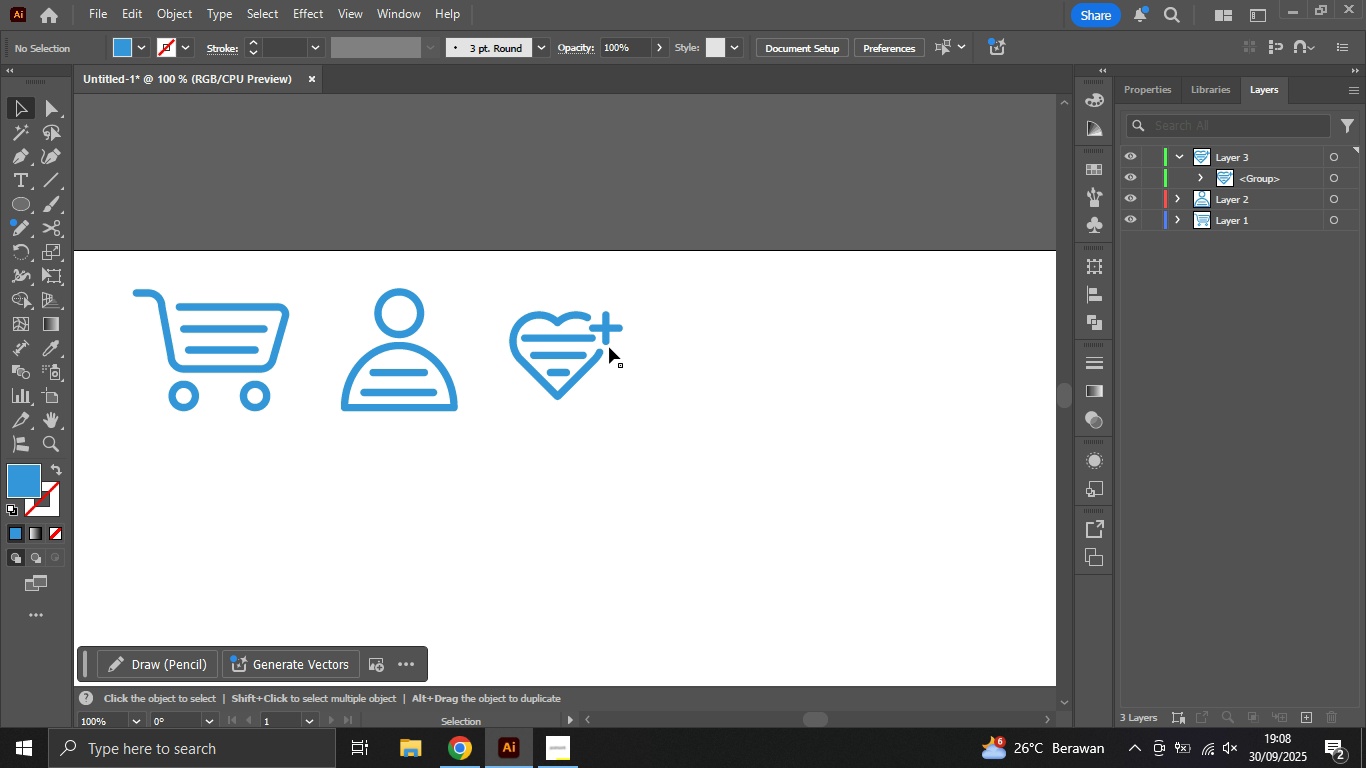 
scroll: coordinate [754, 336], scroll_direction: up, amount: 1.0
 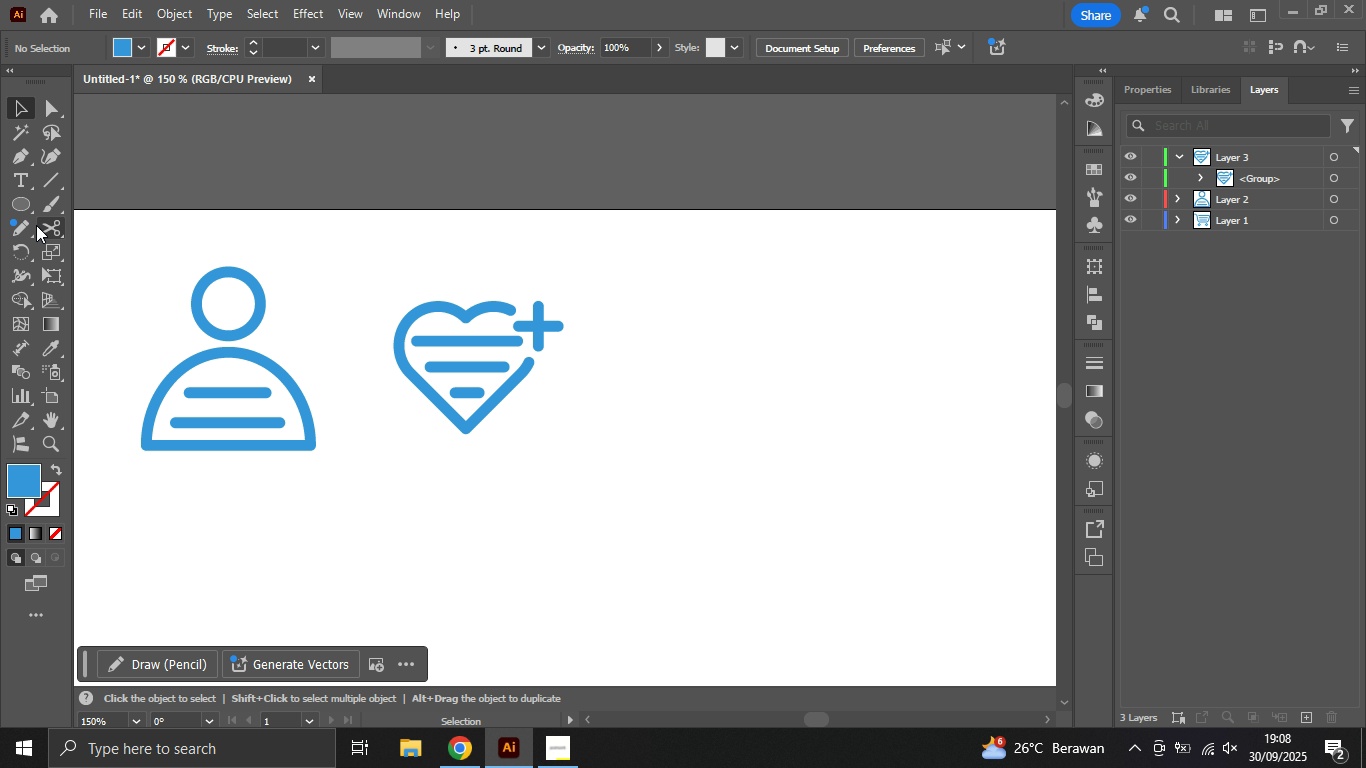 
left_click([24, 206])
 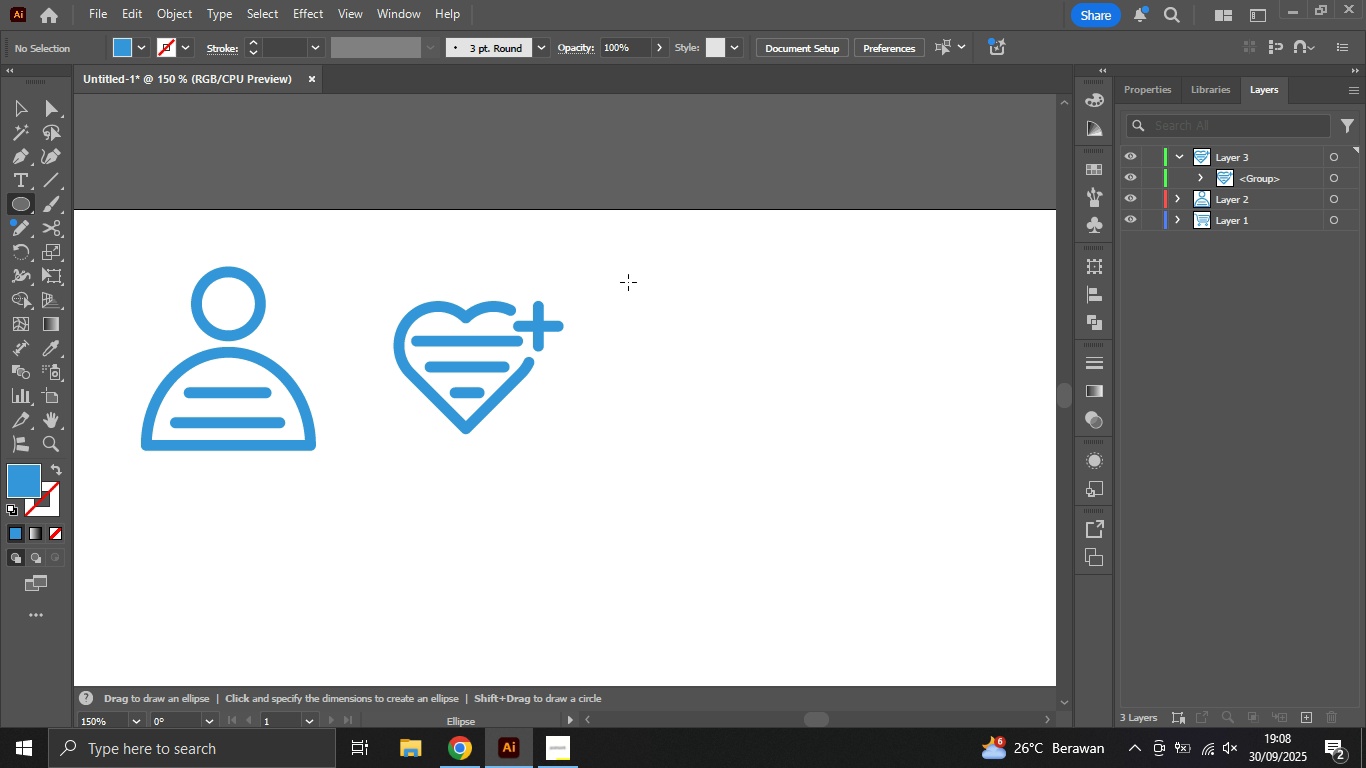 
hold_key(key=ShiftLeft, duration=1.84)
 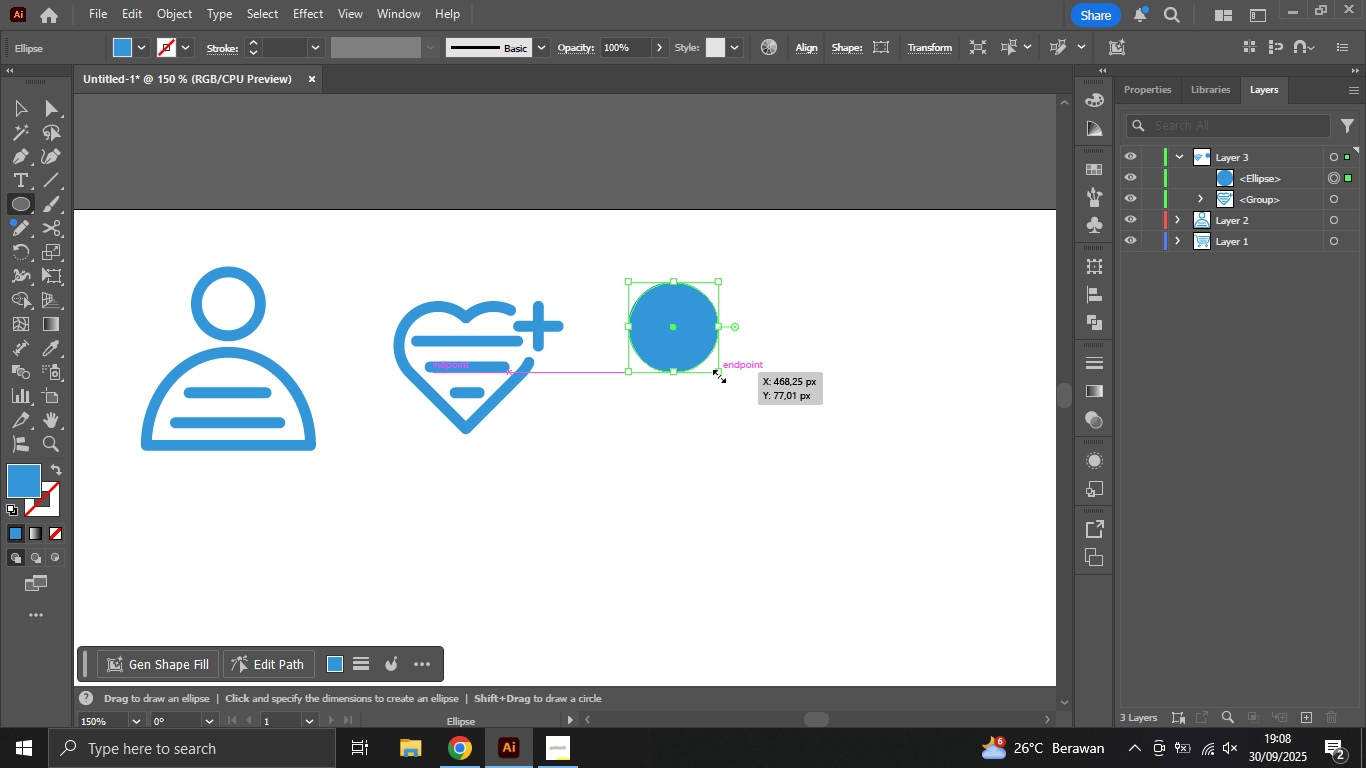 
type(Xv)
 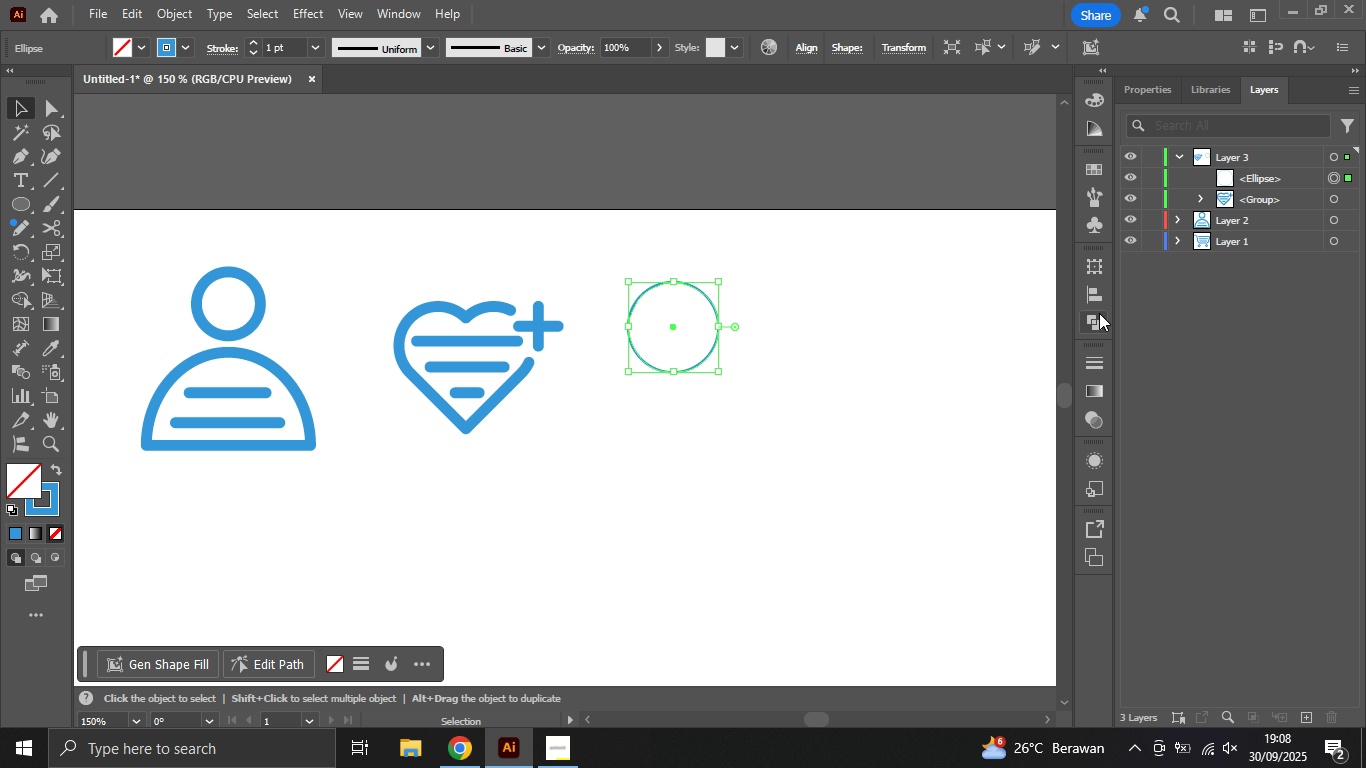 
left_click([1094, 355])
 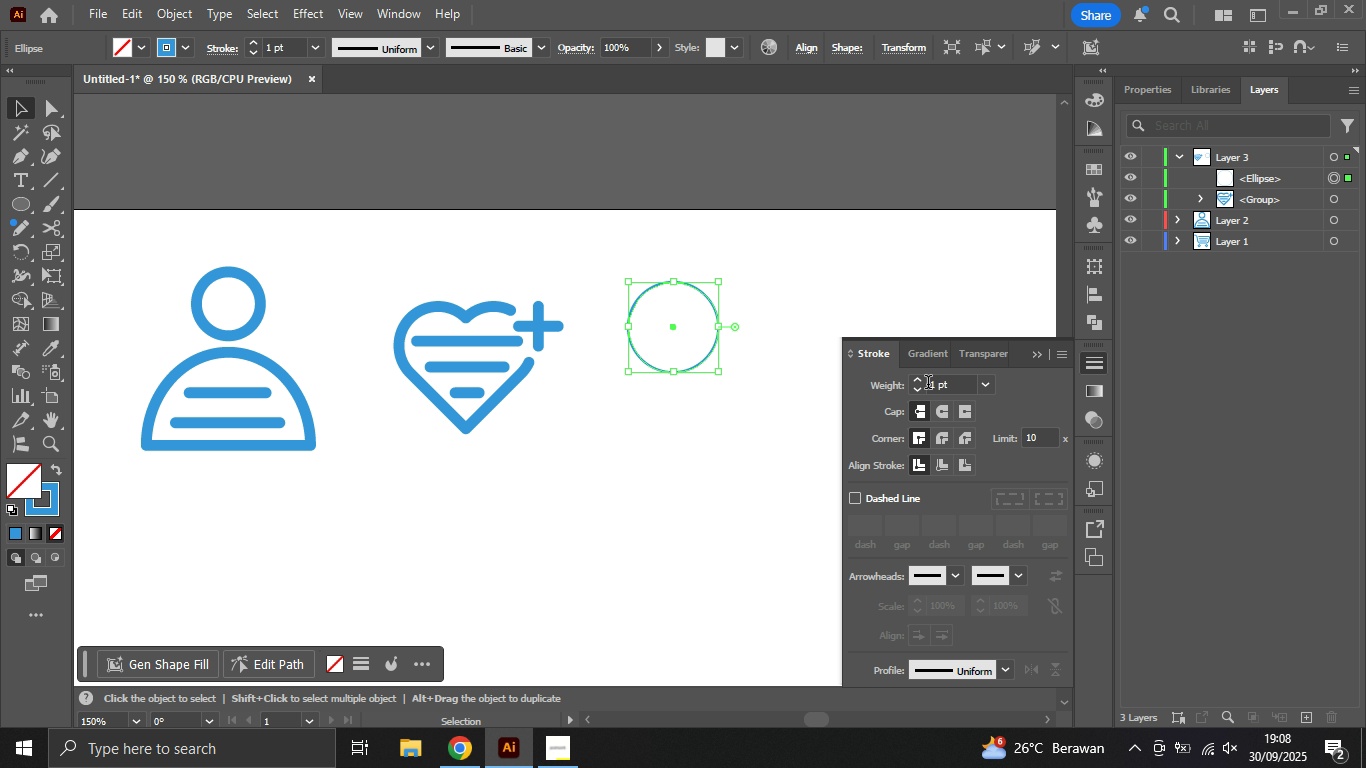 
scroll: coordinate [944, 383], scroll_direction: up, amount: 4.0
 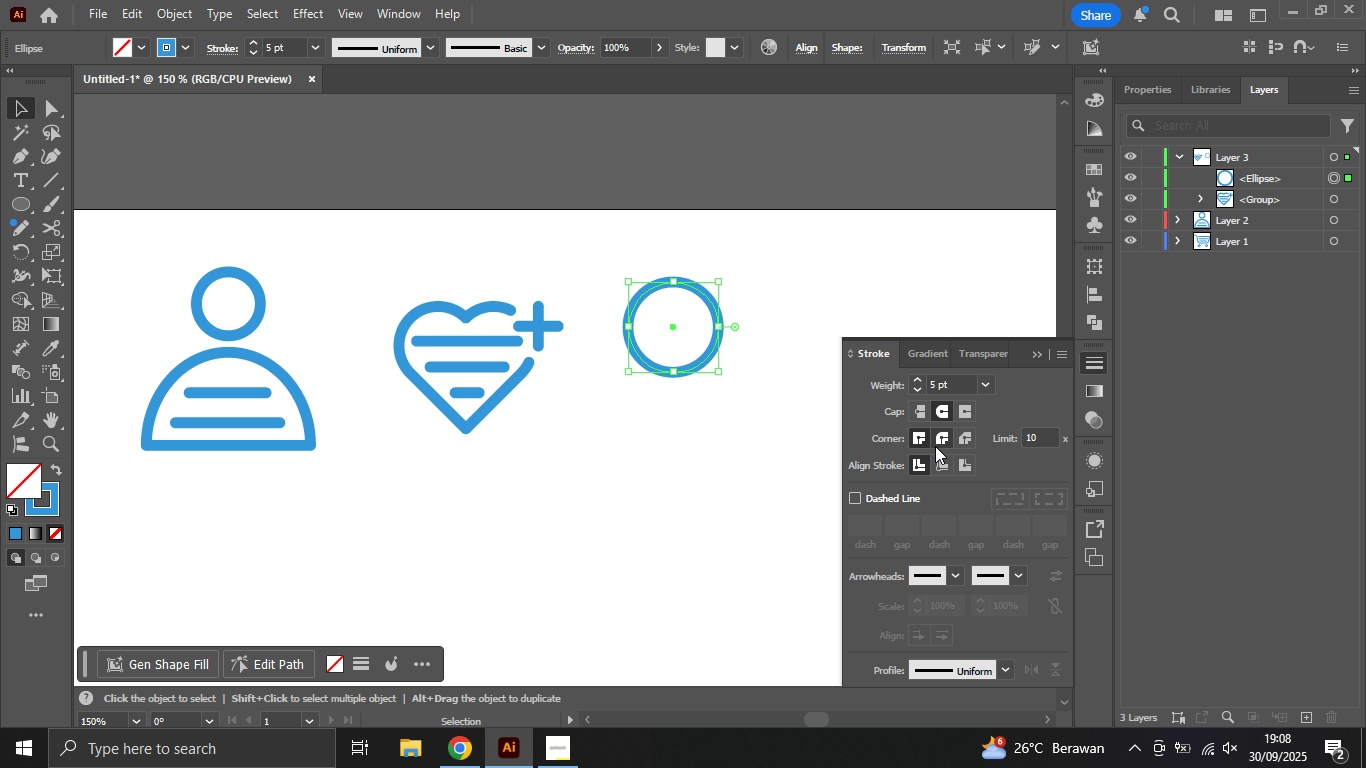 
double_click([935, 446])
 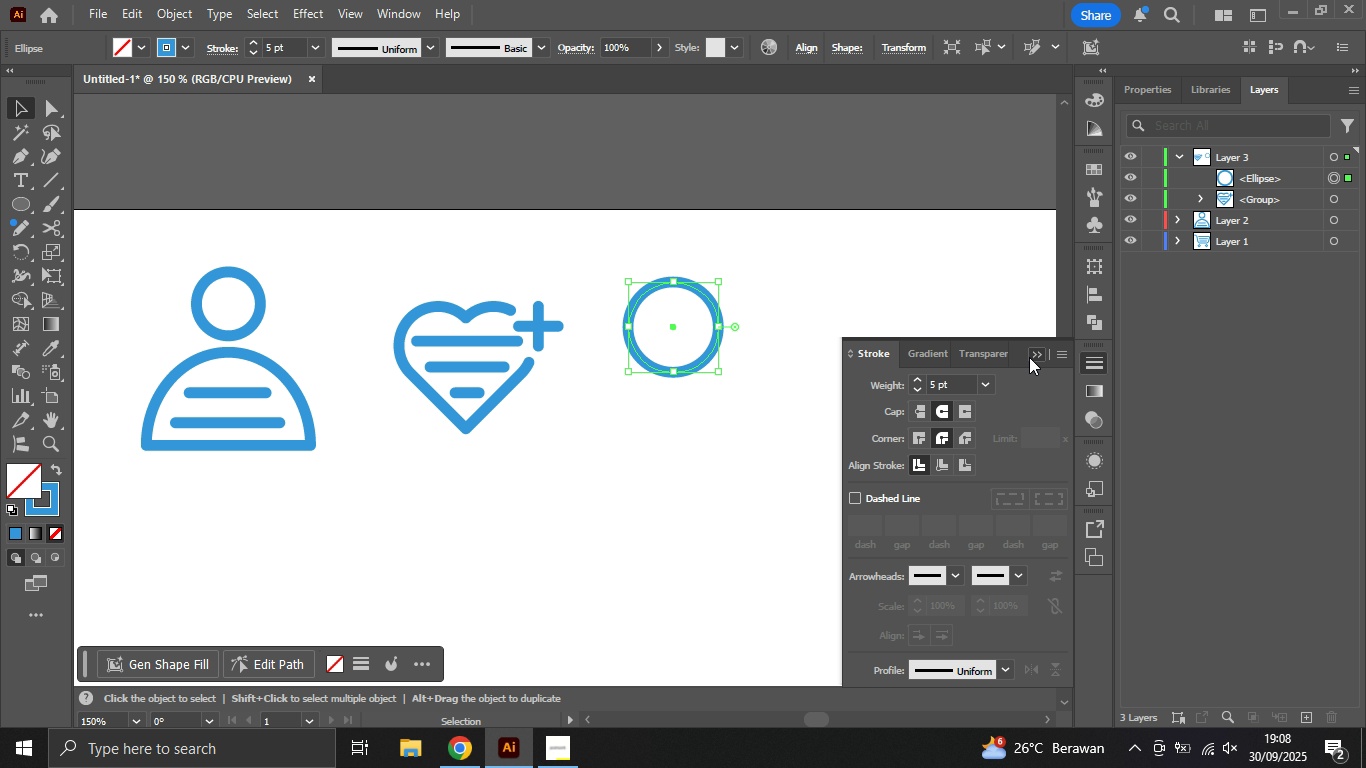 
left_click([1029, 357])
 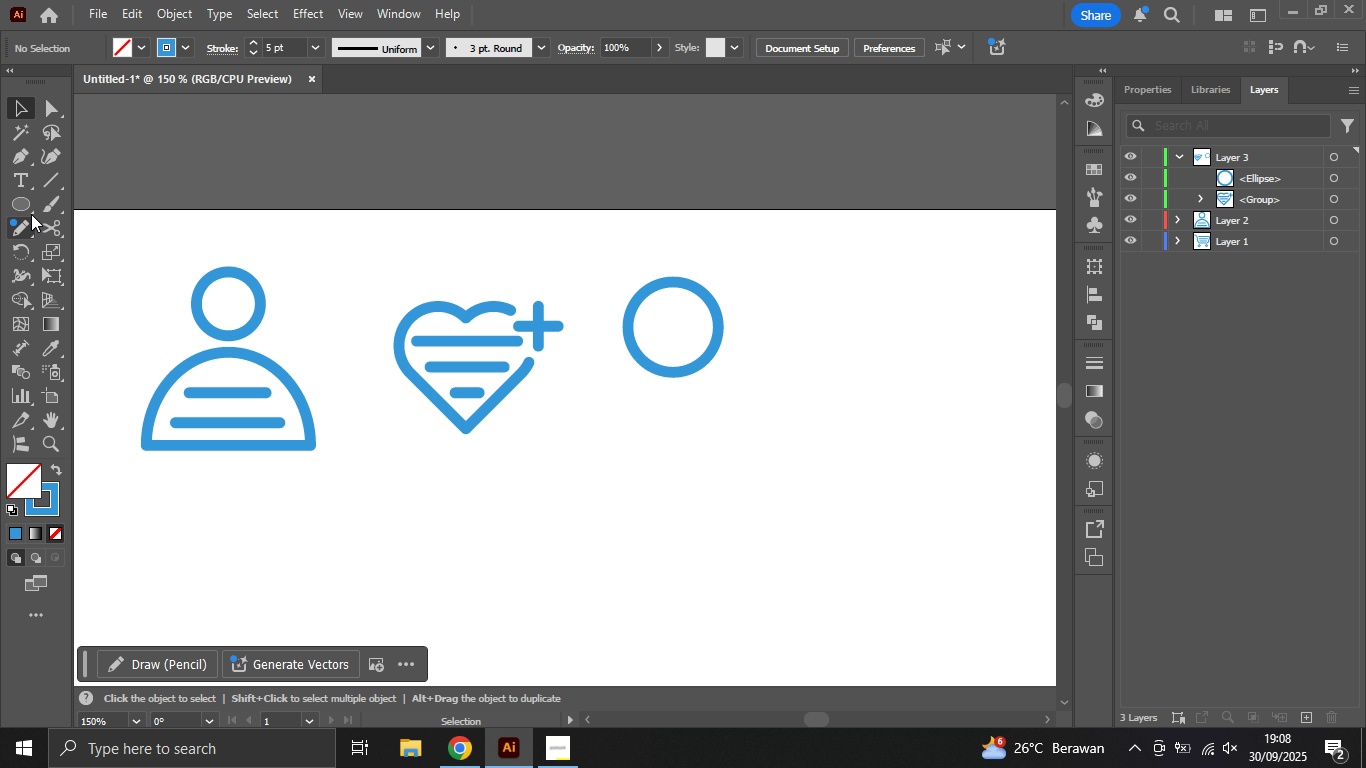 
wait(5.4)
 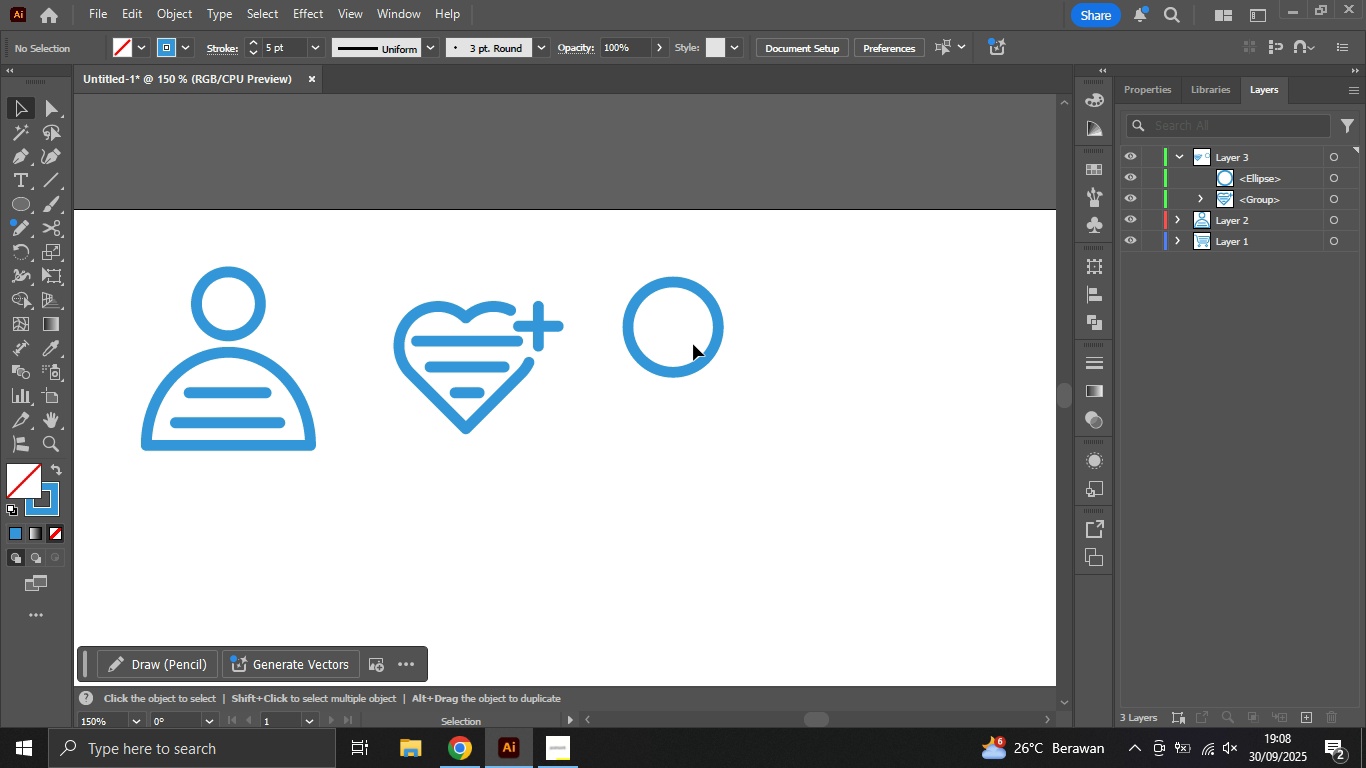 
left_click([22, 158])
 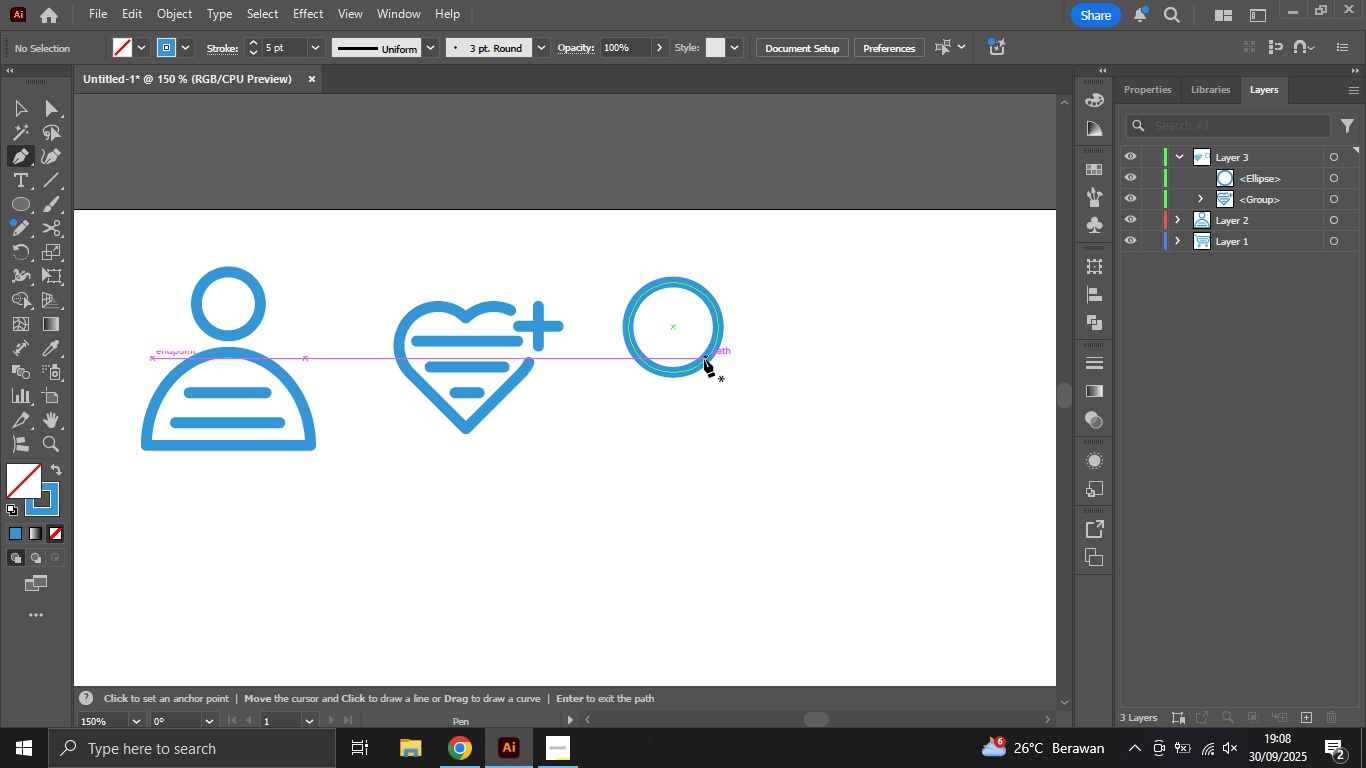 
hold_key(key=ShiftLeft, duration=3.35)
left_click([734, 385])
 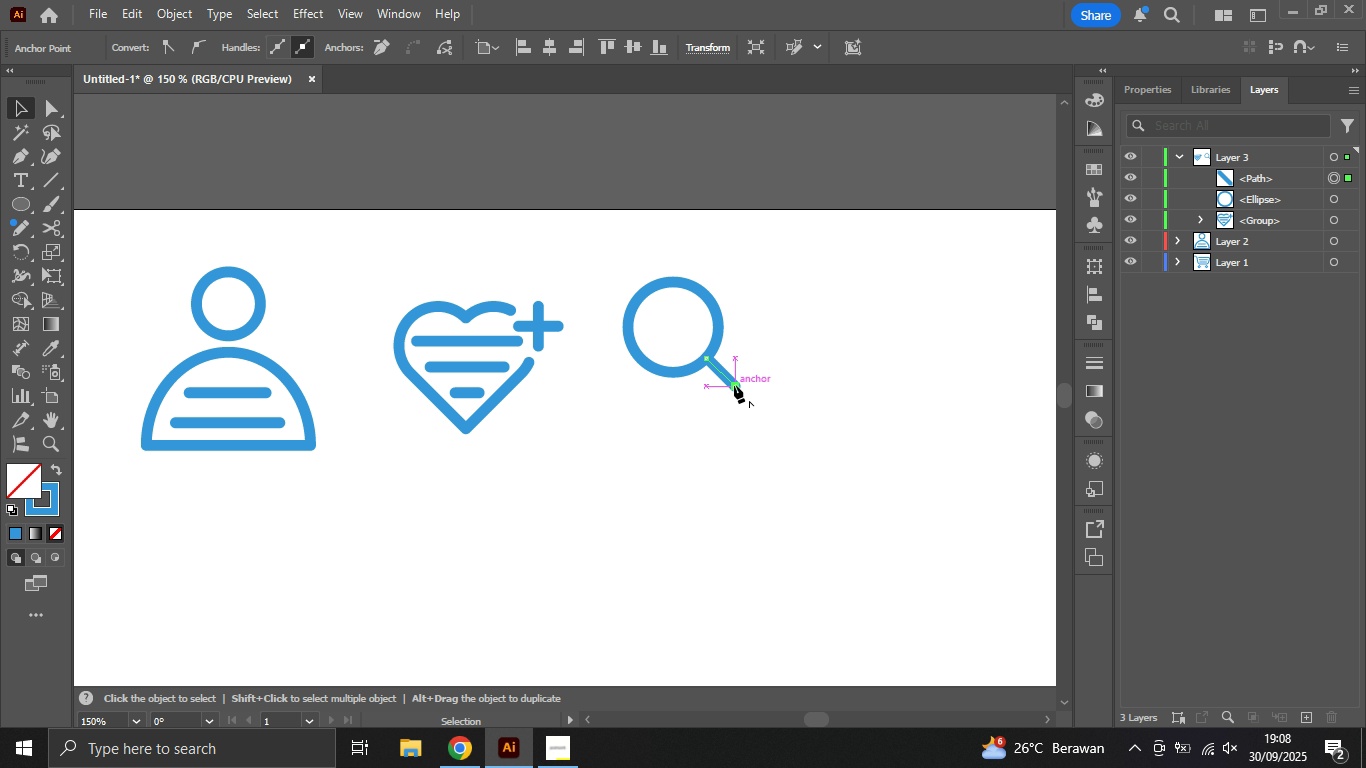 
key(V)
 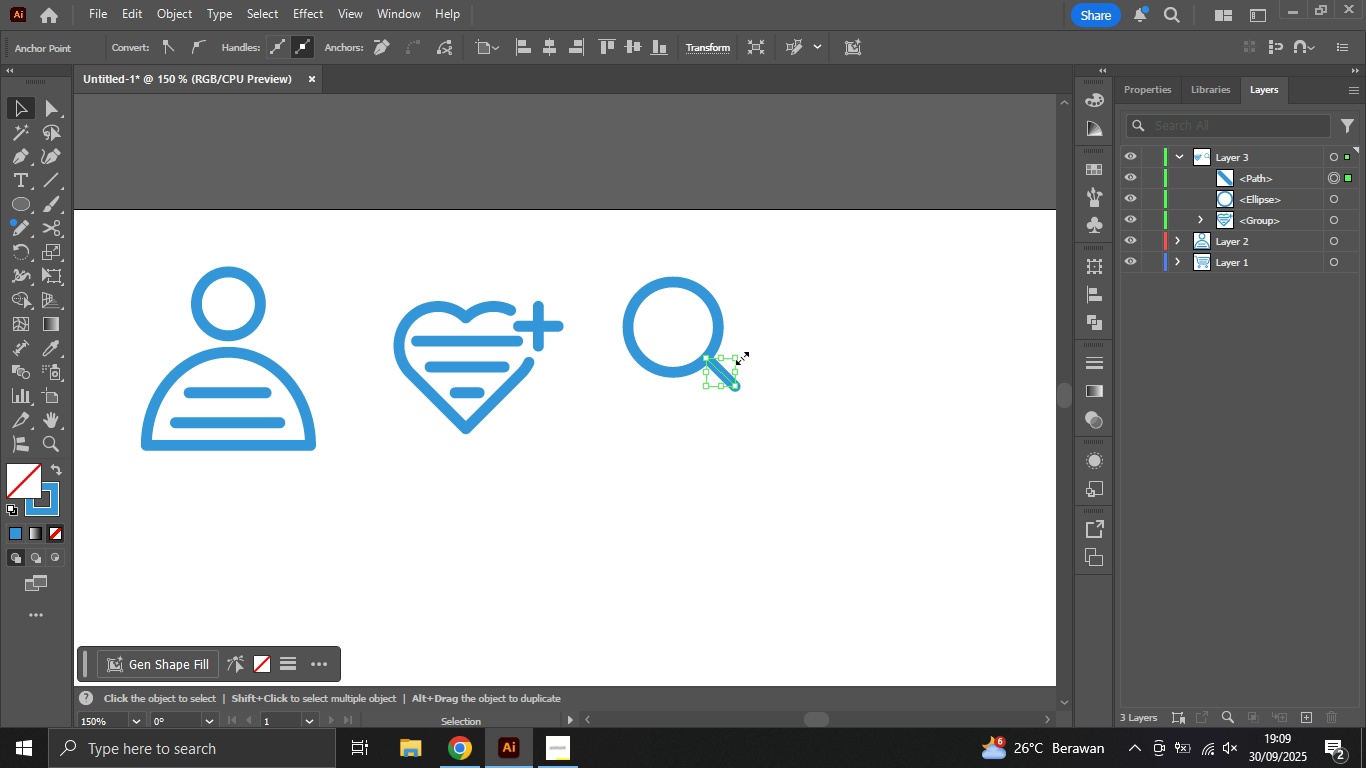 
hold_key(key=AltLeft, duration=0.92)
scroll: coordinate [728, 358], scroll_direction: up, amount: 2.0
 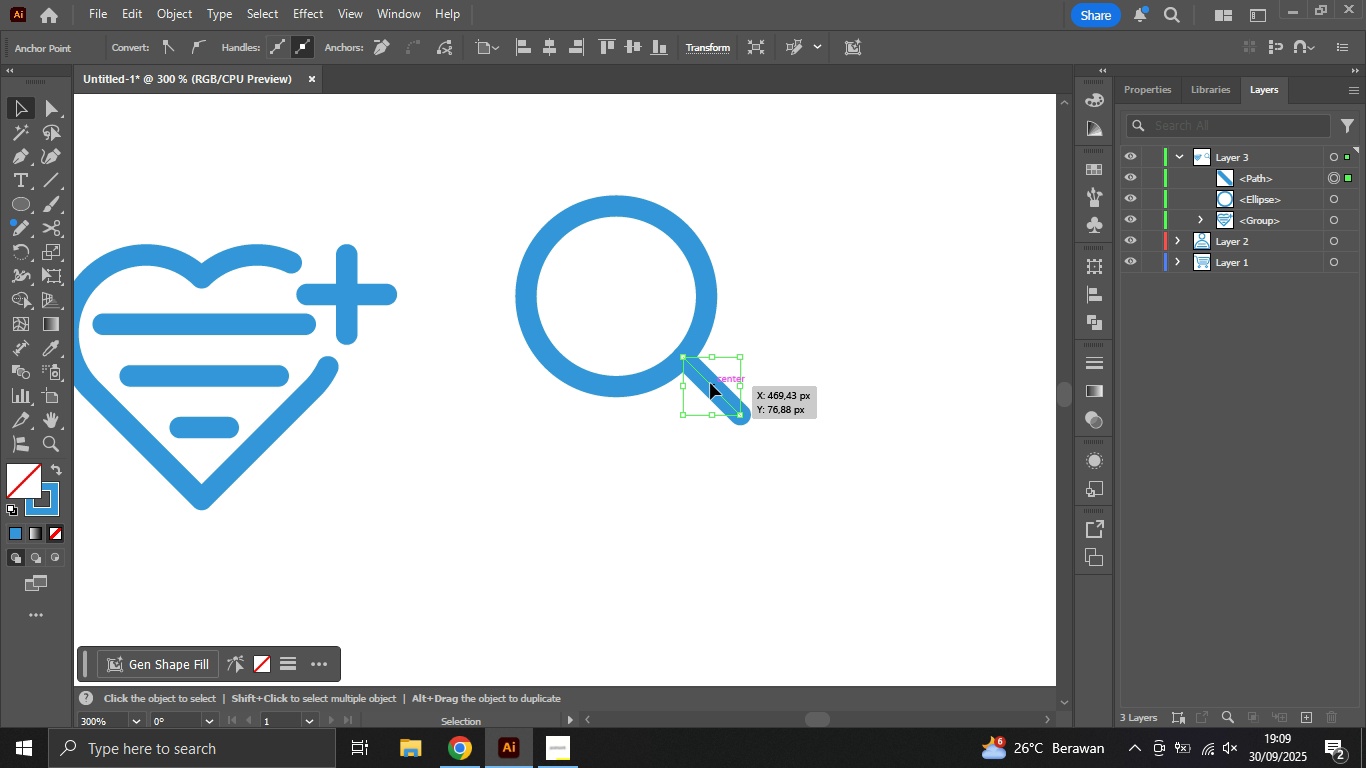 
hold_key(key=ShiftLeft, duration=0.74)
 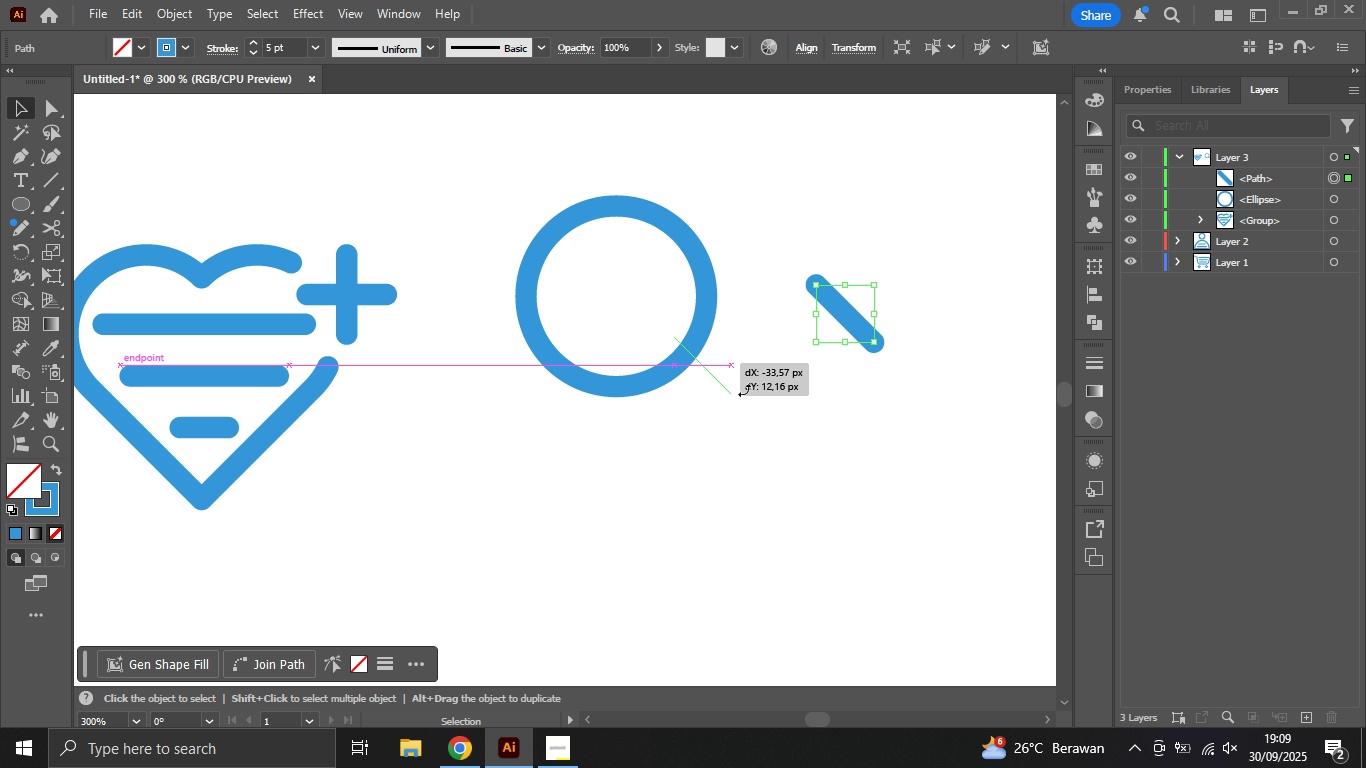 
wait(7.11)
 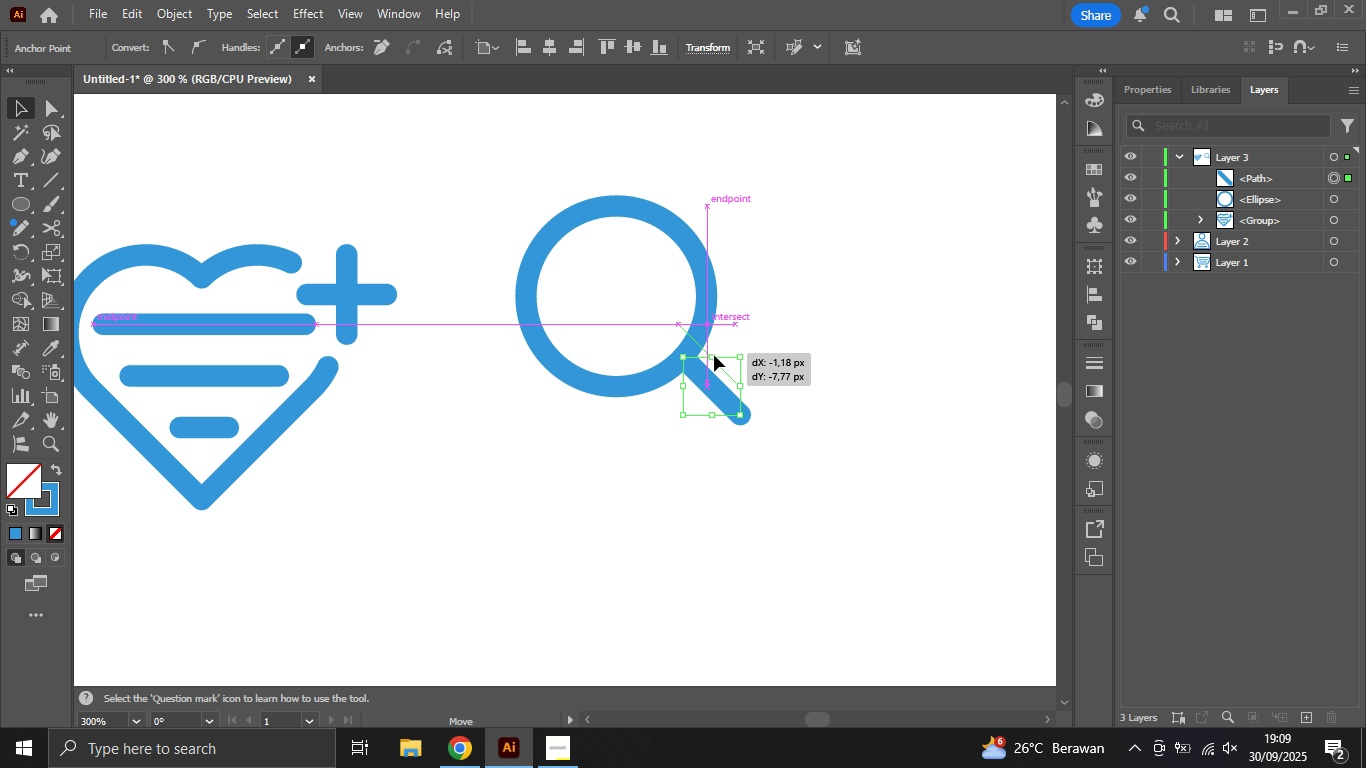 
key(Control+Z)
 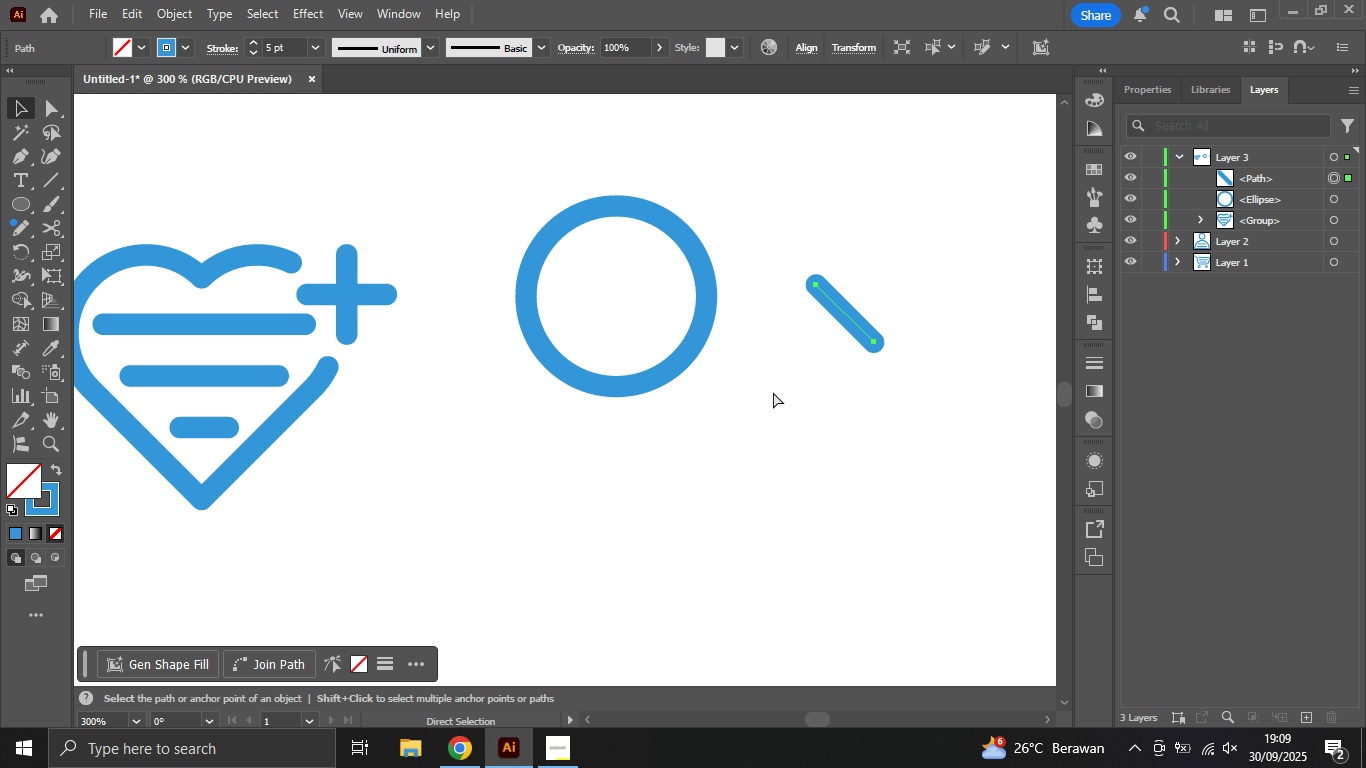 
key(Control+Z)
 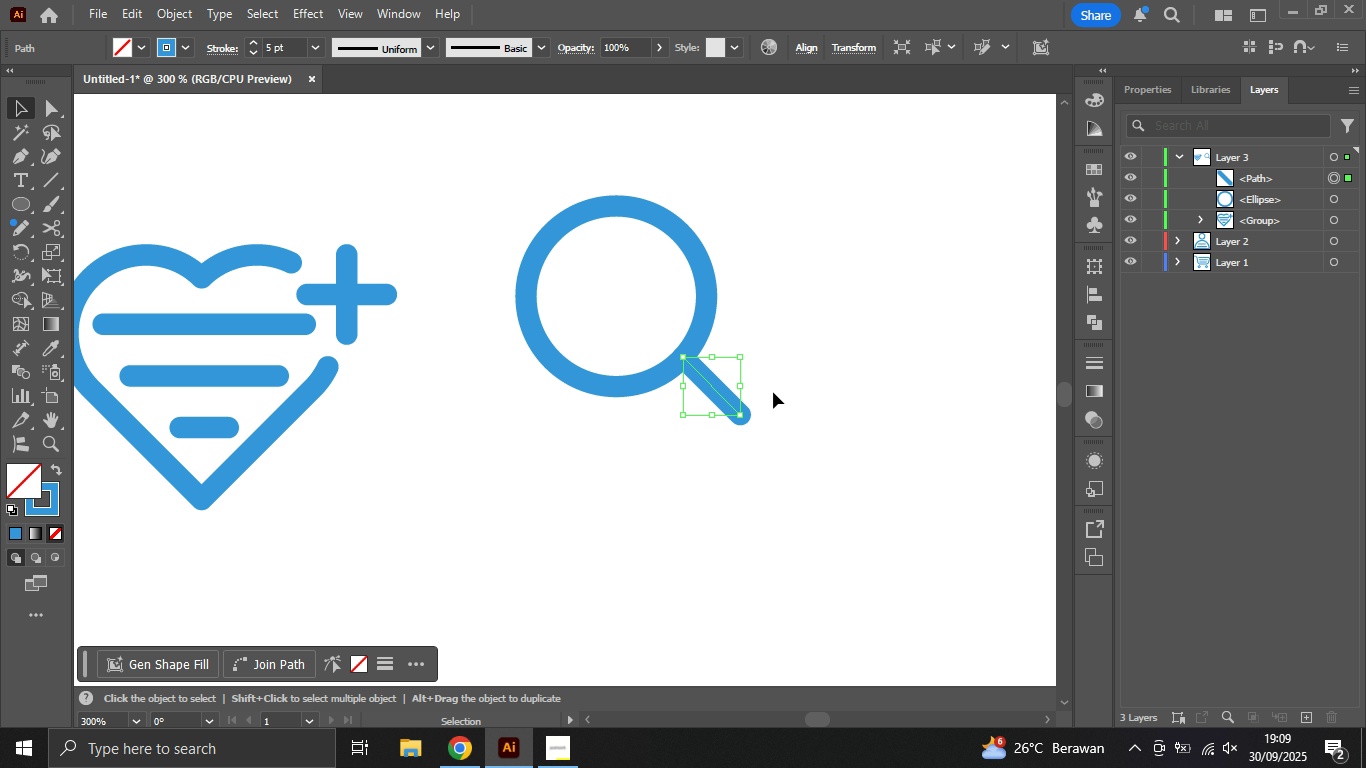 
left_click([773, 392])
 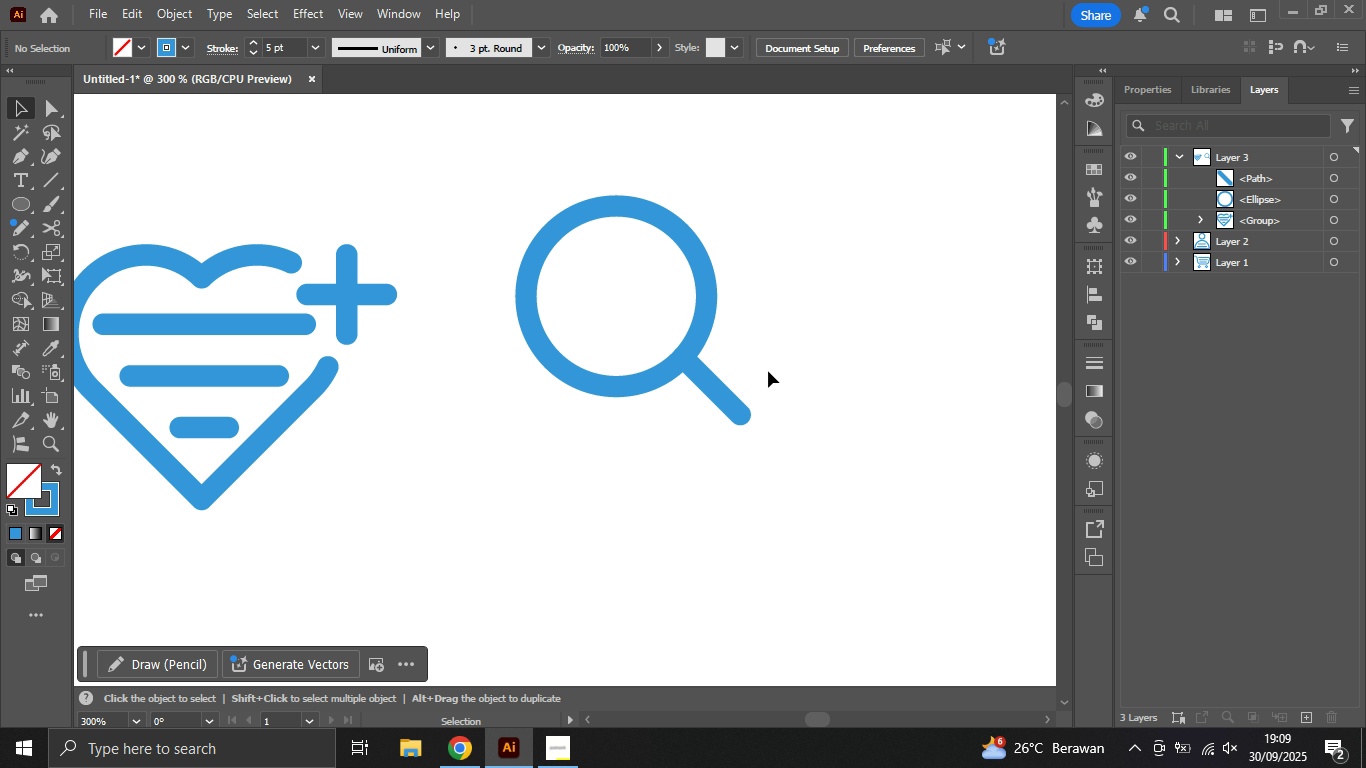 
hold_key(key=AltLeft, duration=2.48)
scroll: coordinate [768, 370], scroll_direction: down, amount: 4.0
 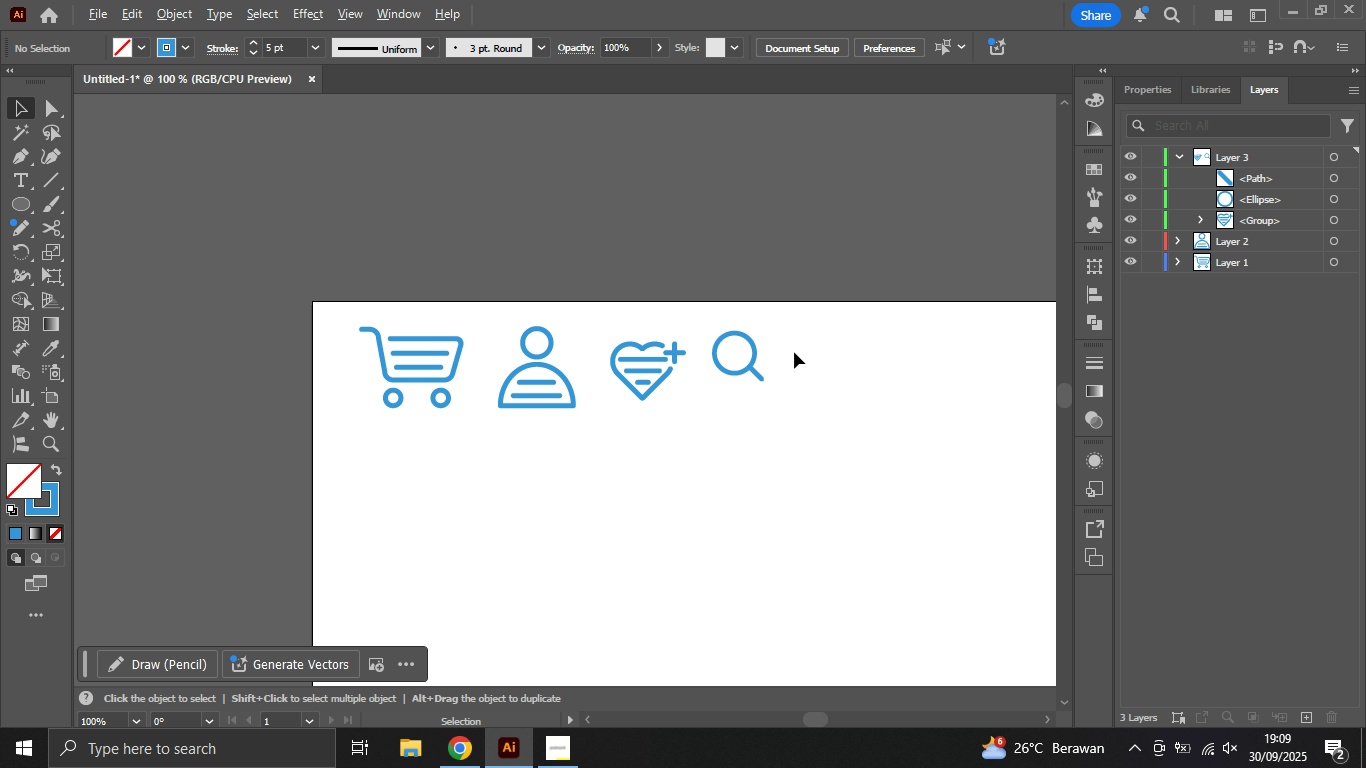 
scroll: coordinate [794, 352], scroll_direction: up, amount: 2.0
 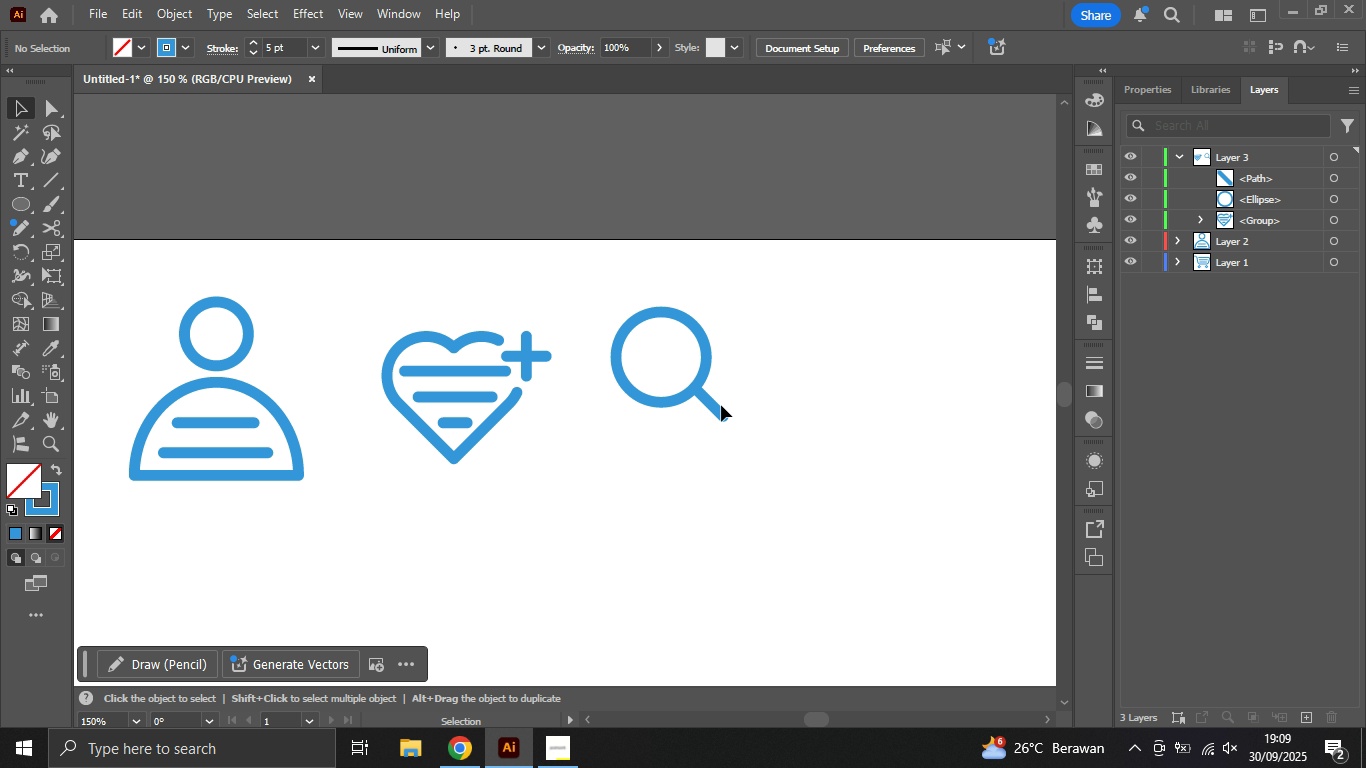 
left_click([721, 405])
 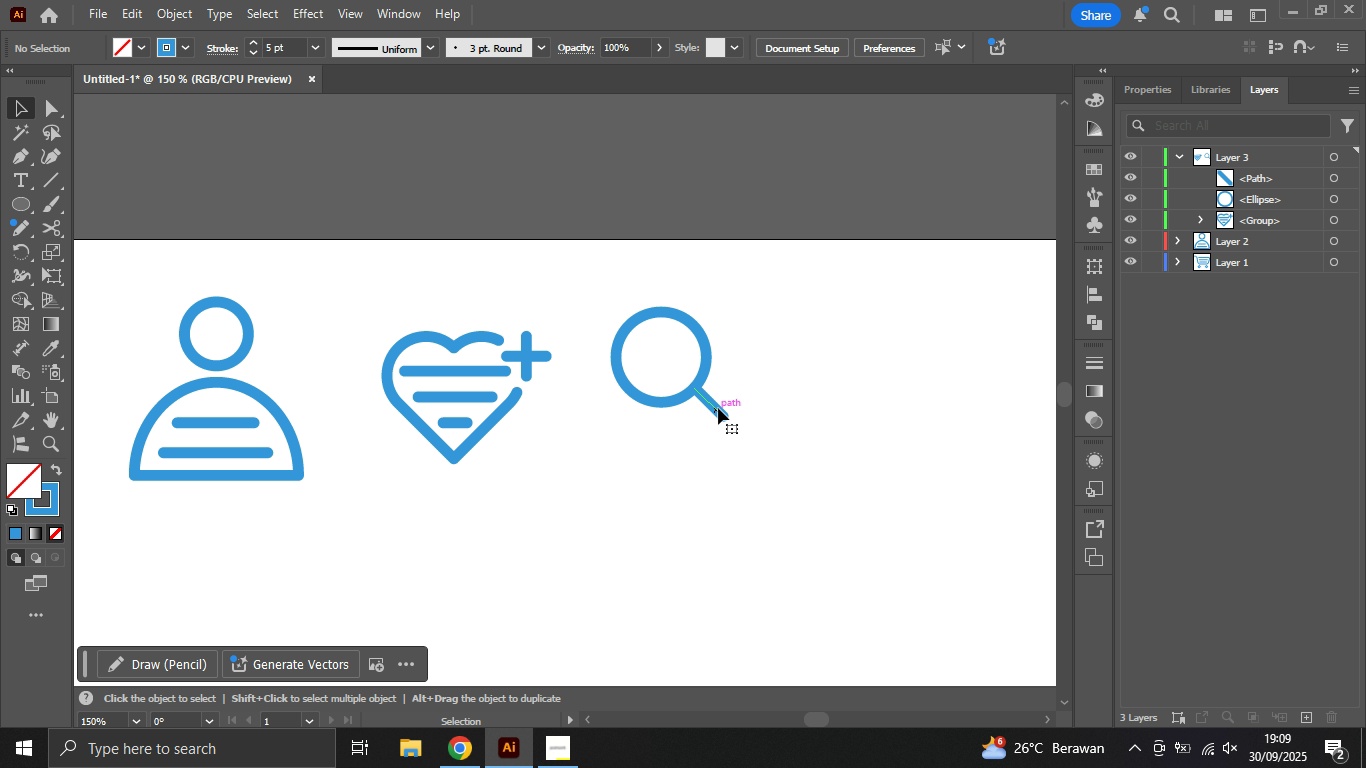 
left_click([718, 408])
 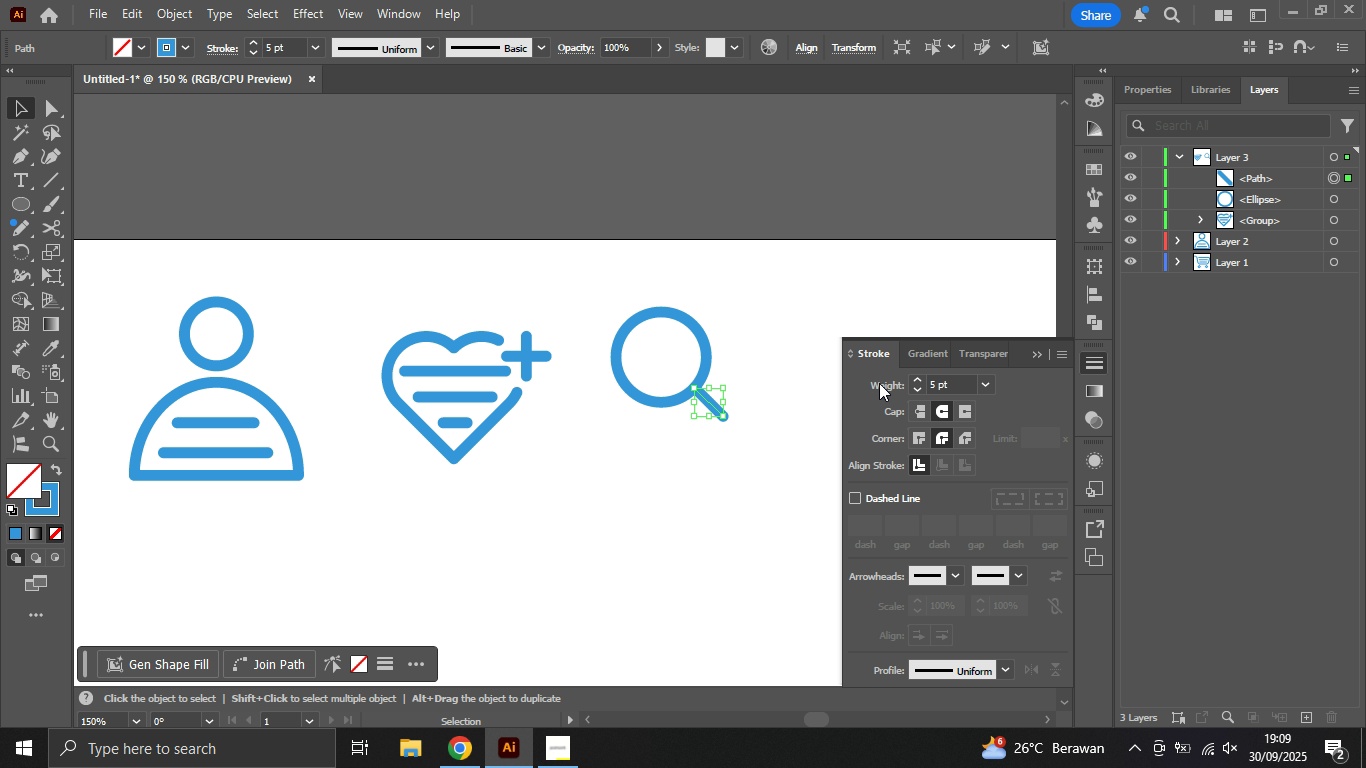 
scroll: coordinate [950, 386], scroll_direction: up, amount: 9.0
 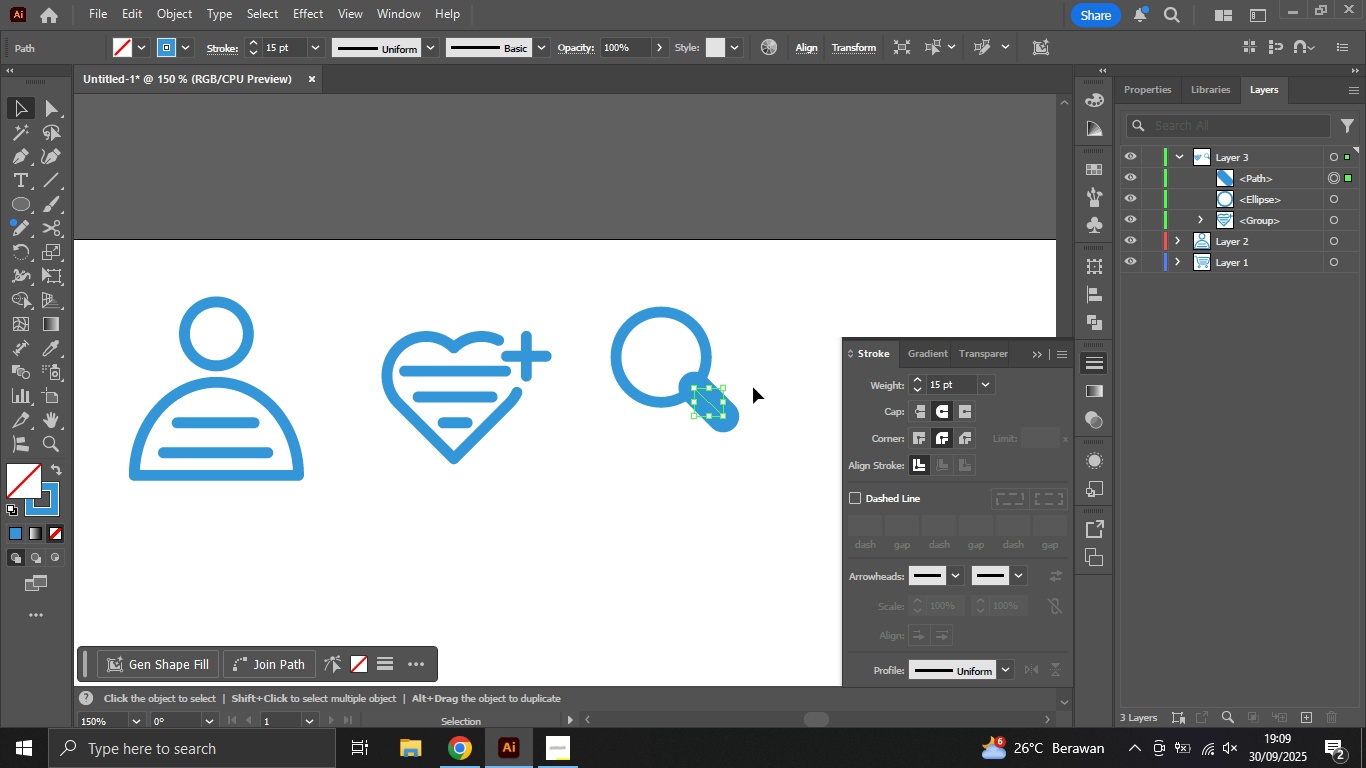 
left_click([753, 384])
 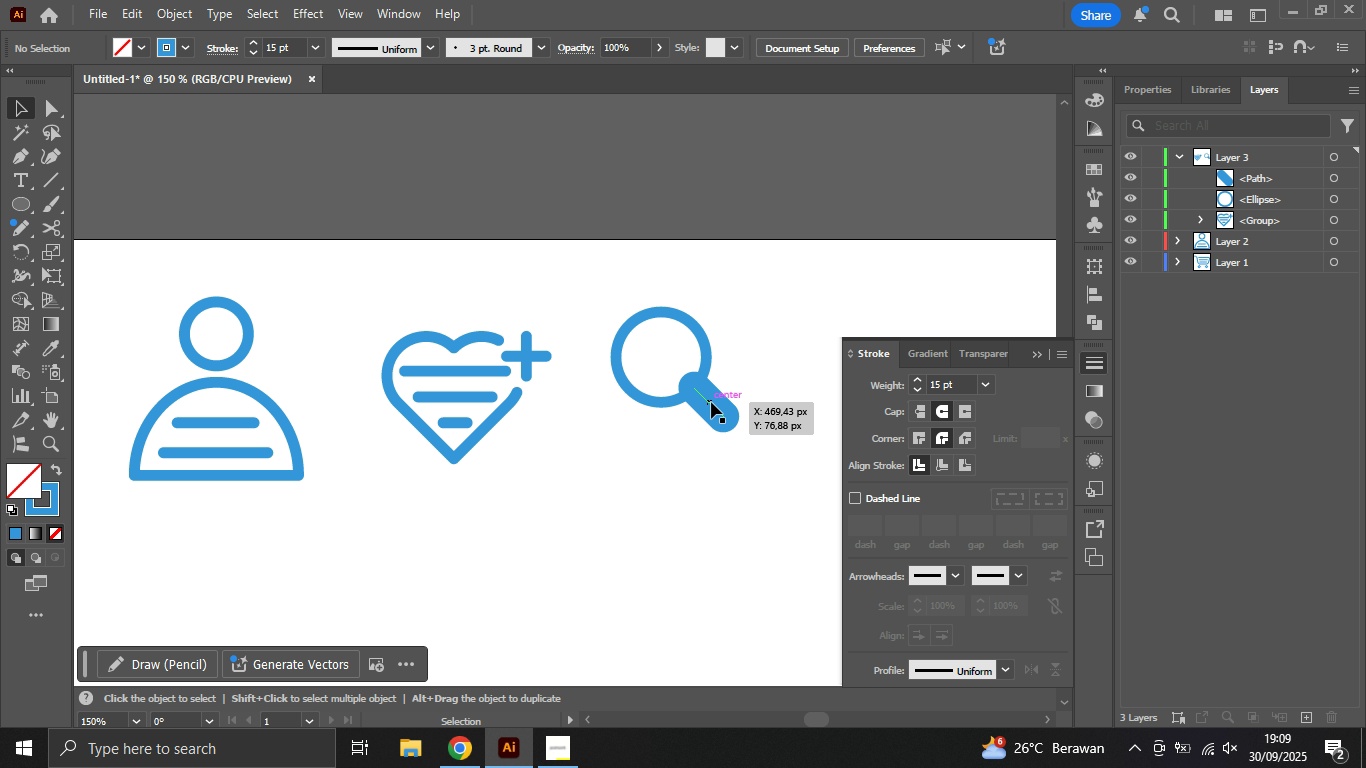 
hold_key(key=ShiftLeft, duration=0.69)
 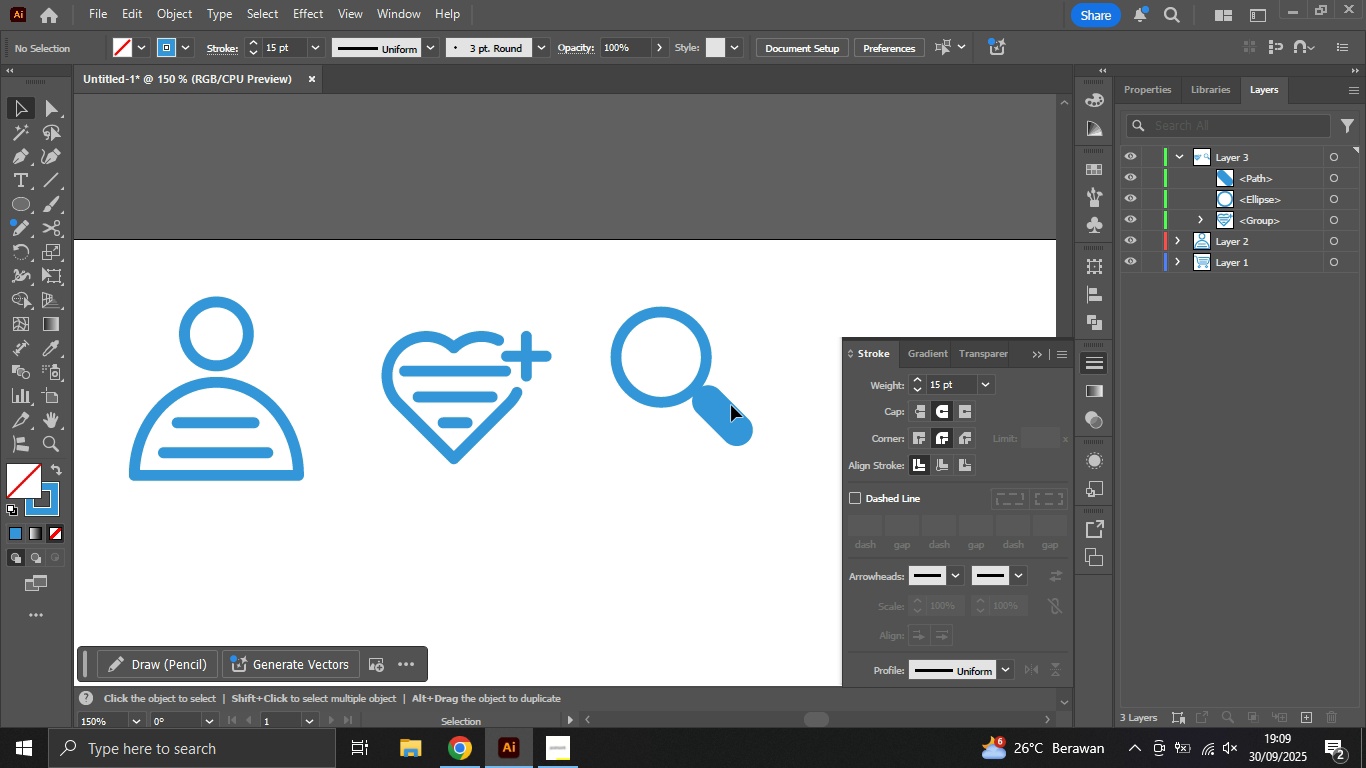 
key(Control+Z)
 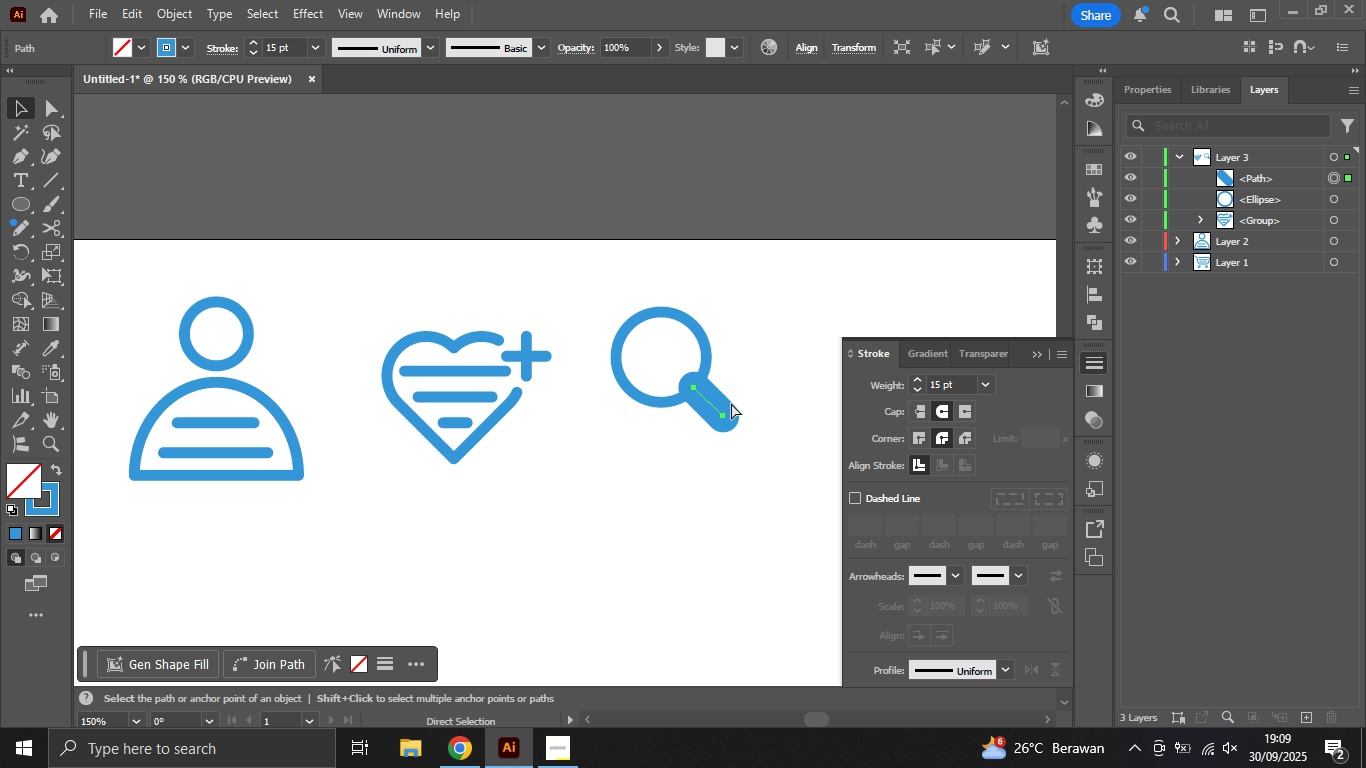 
key(Control+Z)
 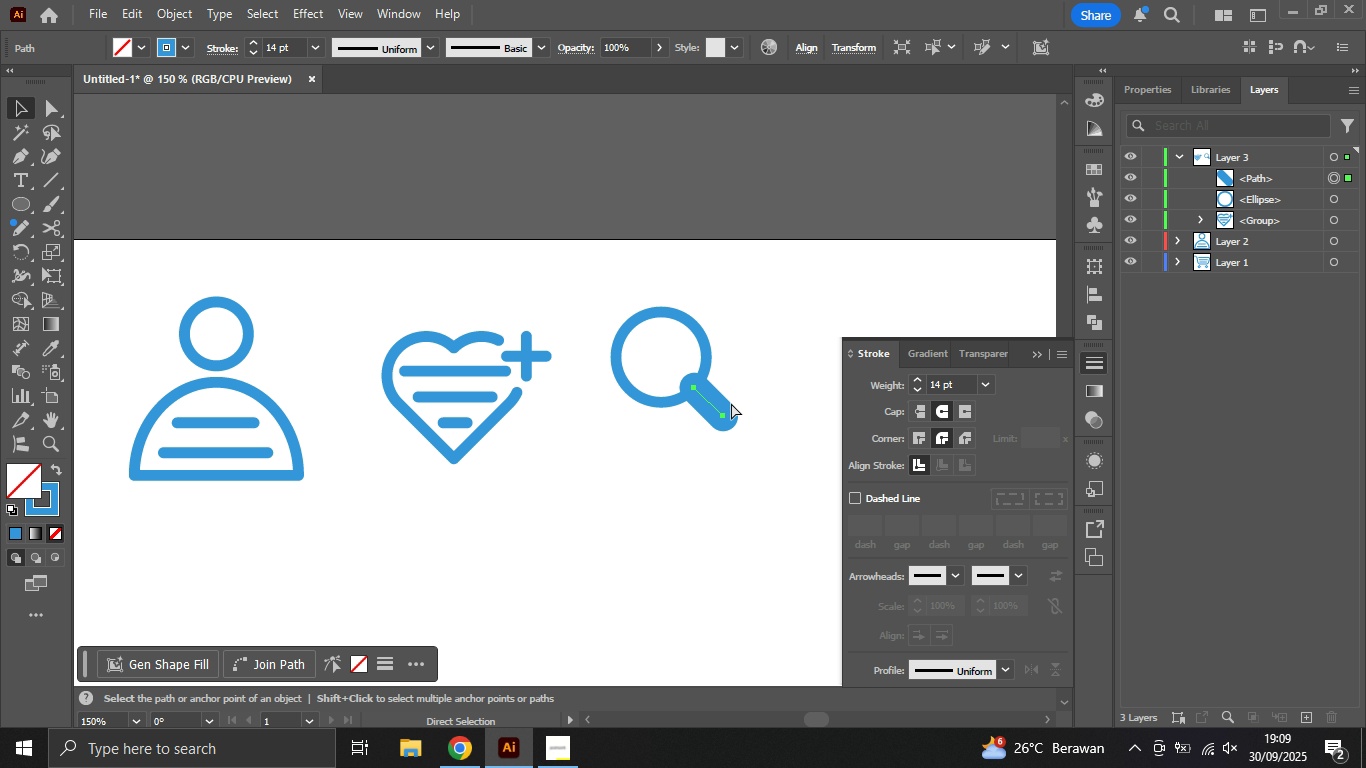 
key(Control+Z)
 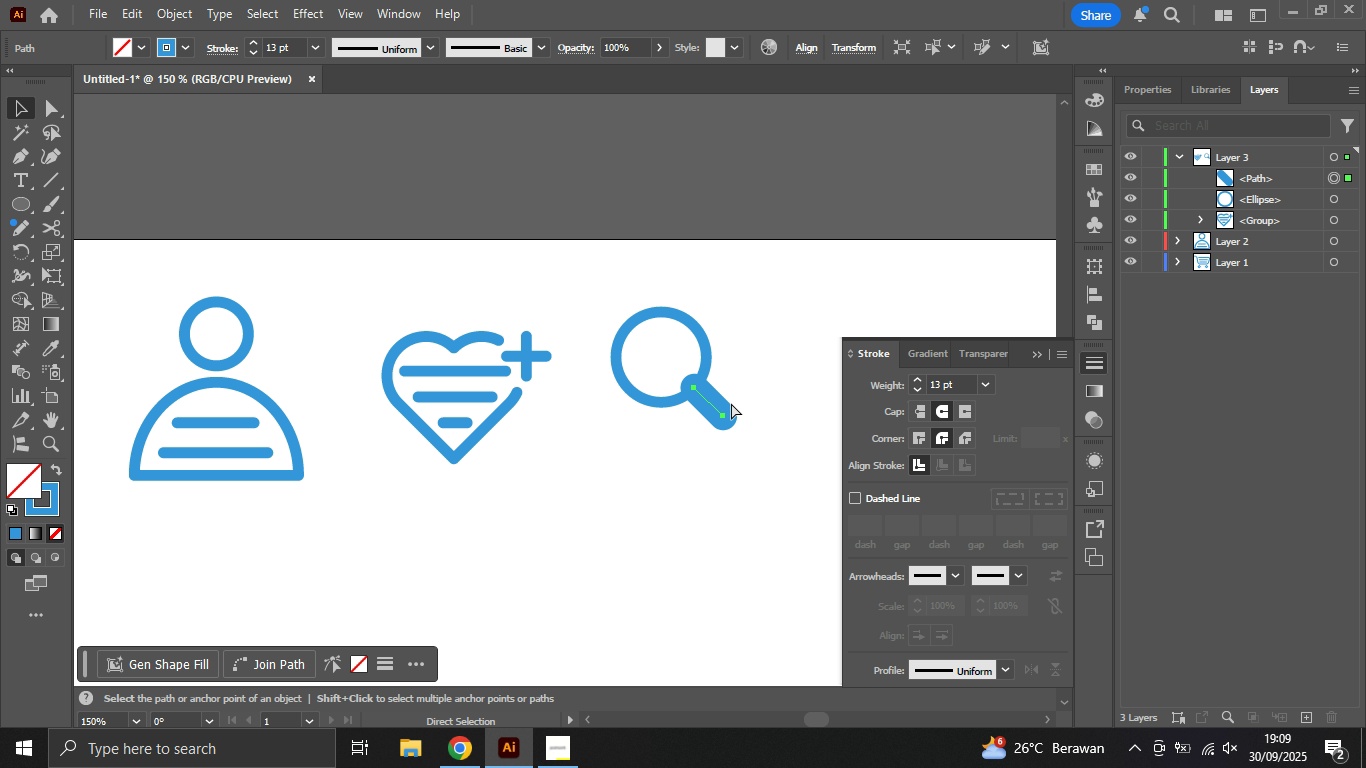 
key(Control+Z)
 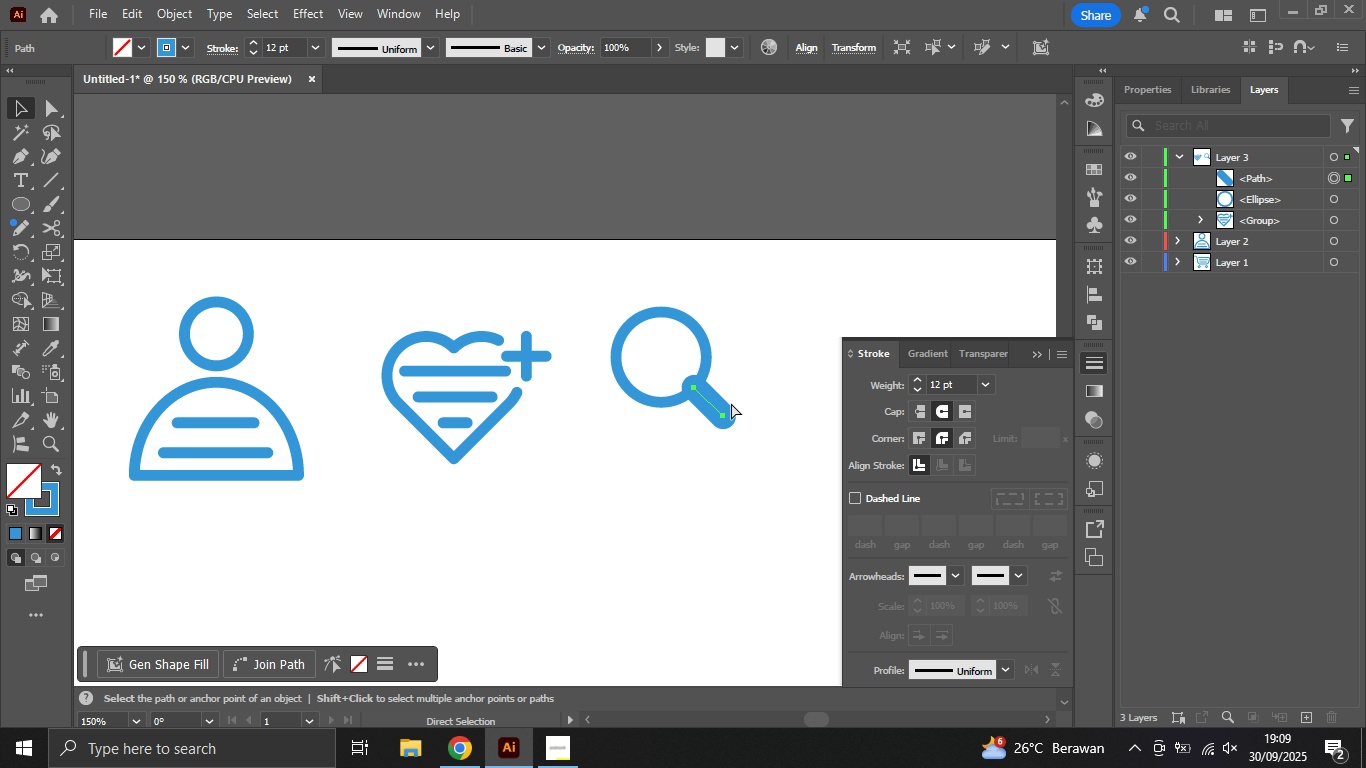 
key(Control+Z)
 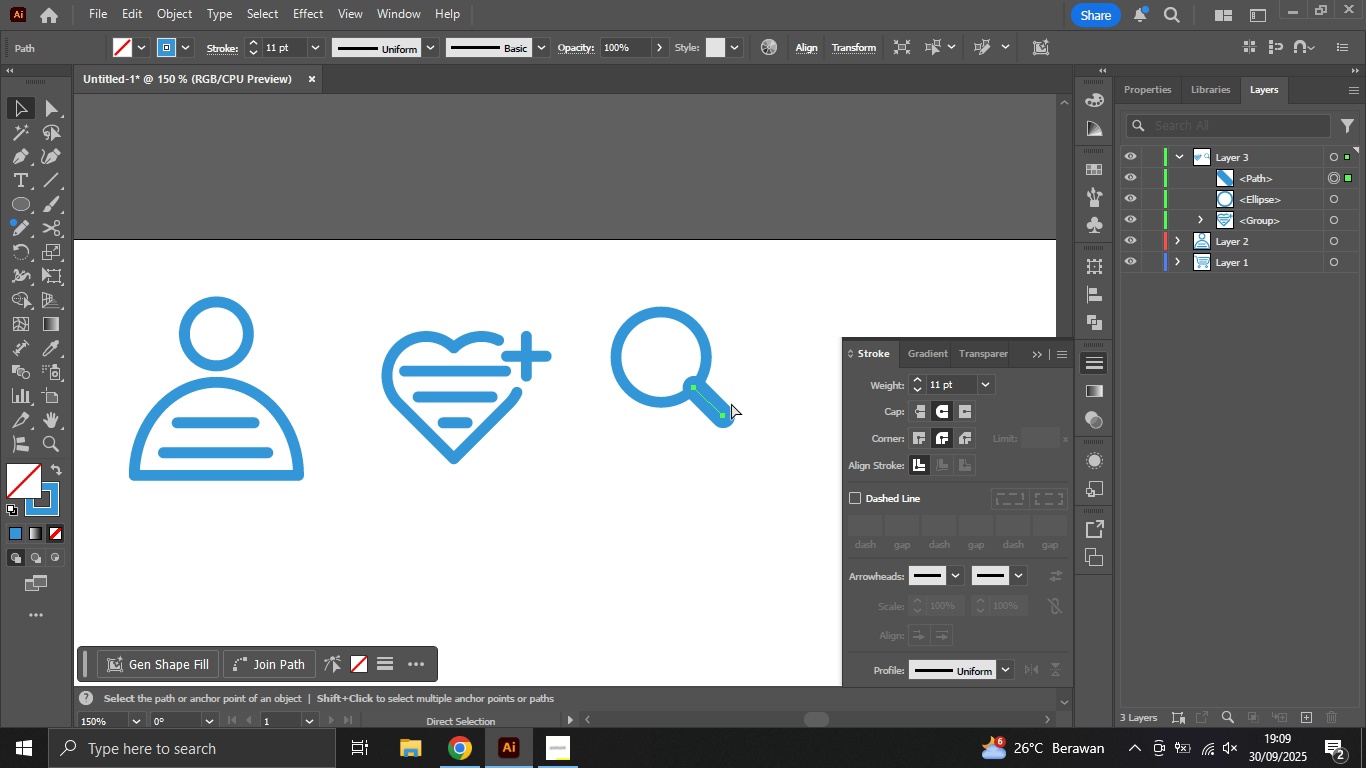 
key(Control+Z)
 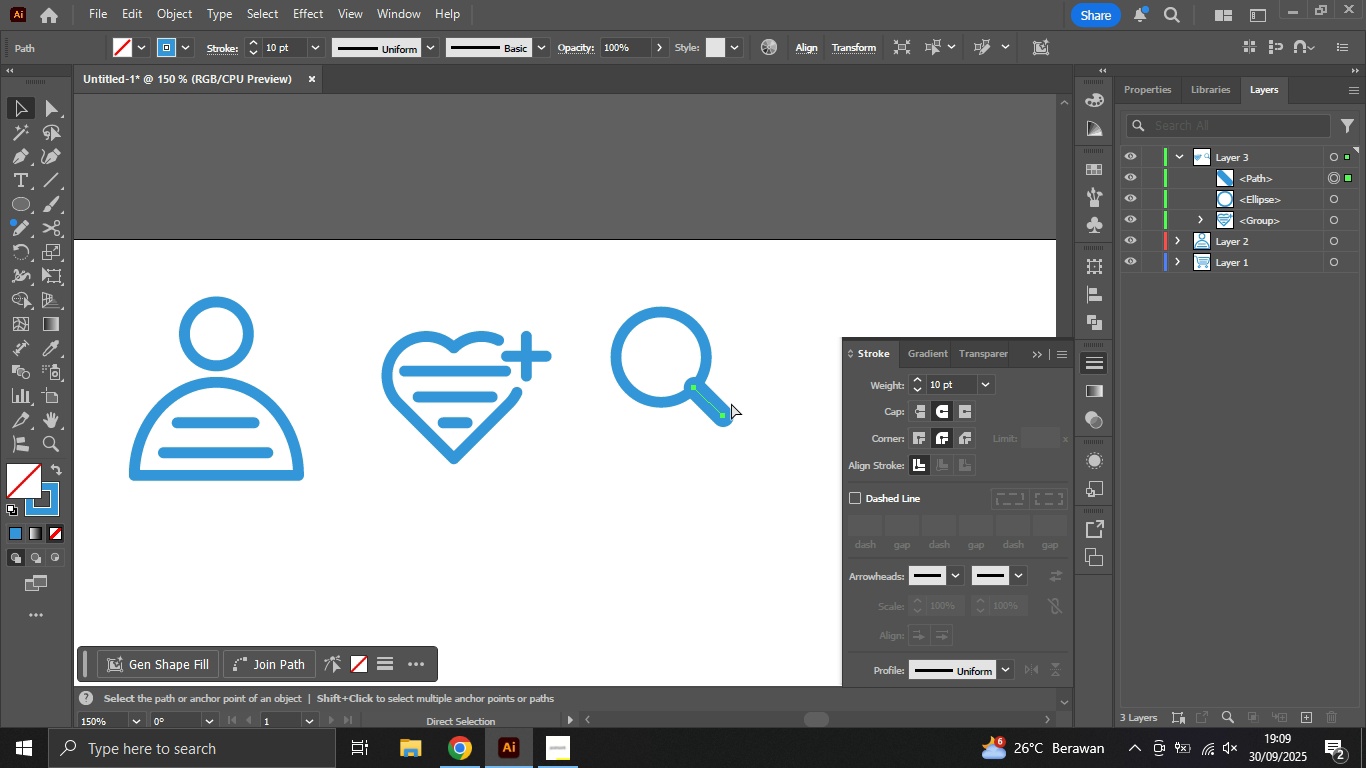 
key(Control+Z)
 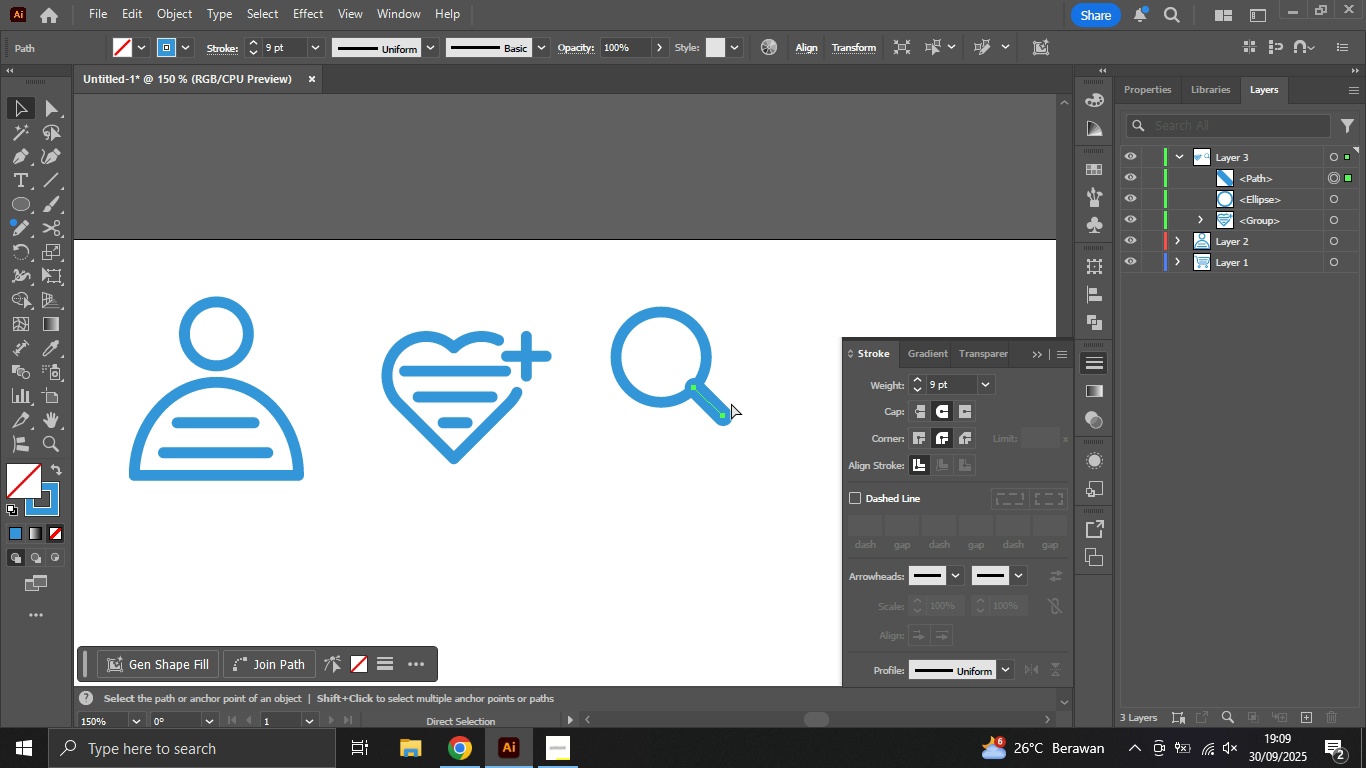 
key(Control+Z)
 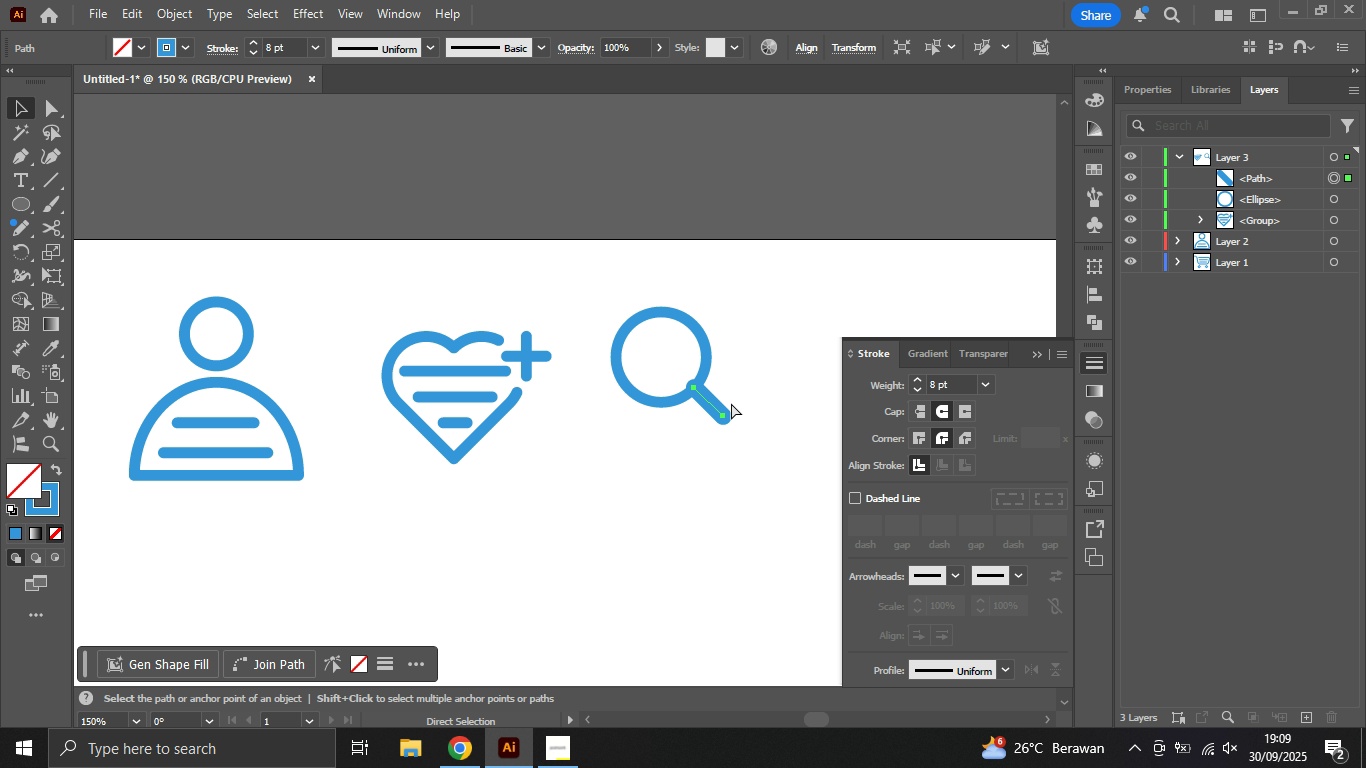 
key(Control+Z)
 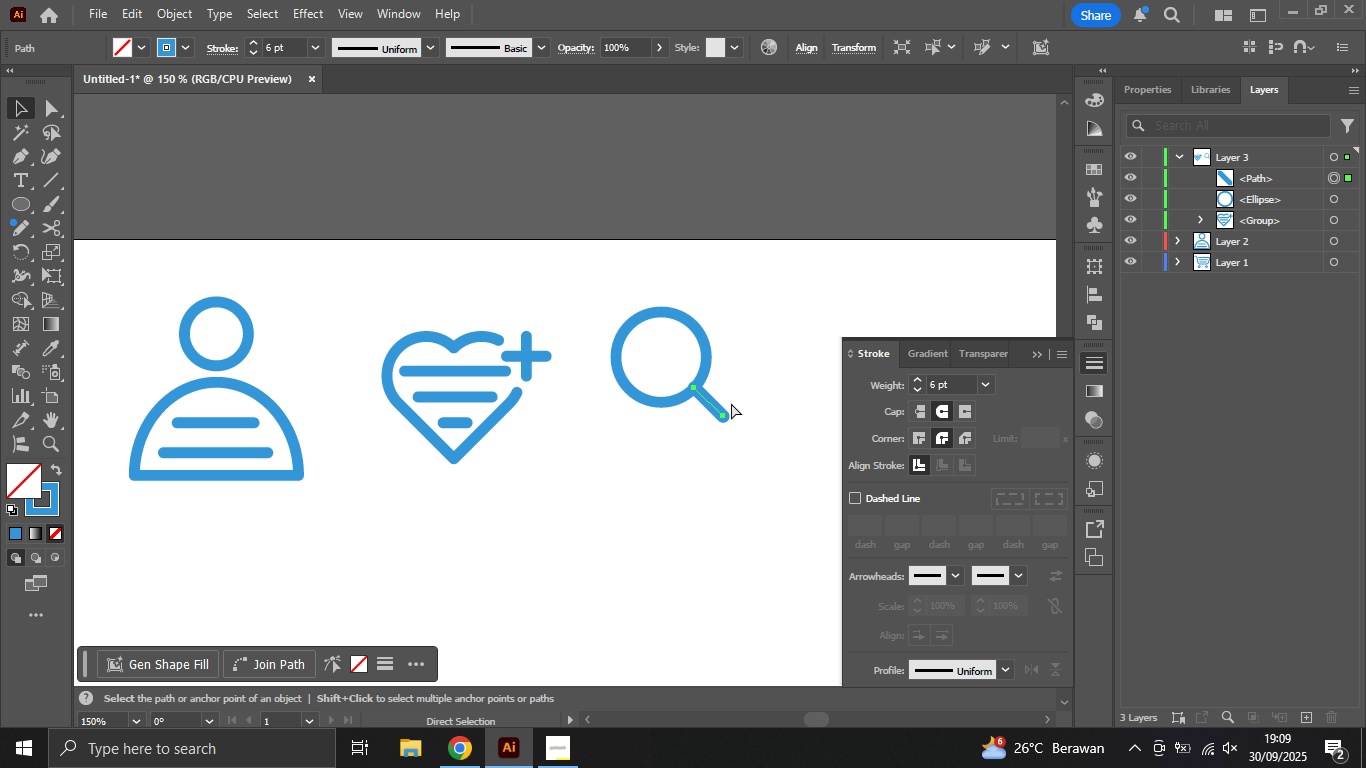 
key(Control+Z)
 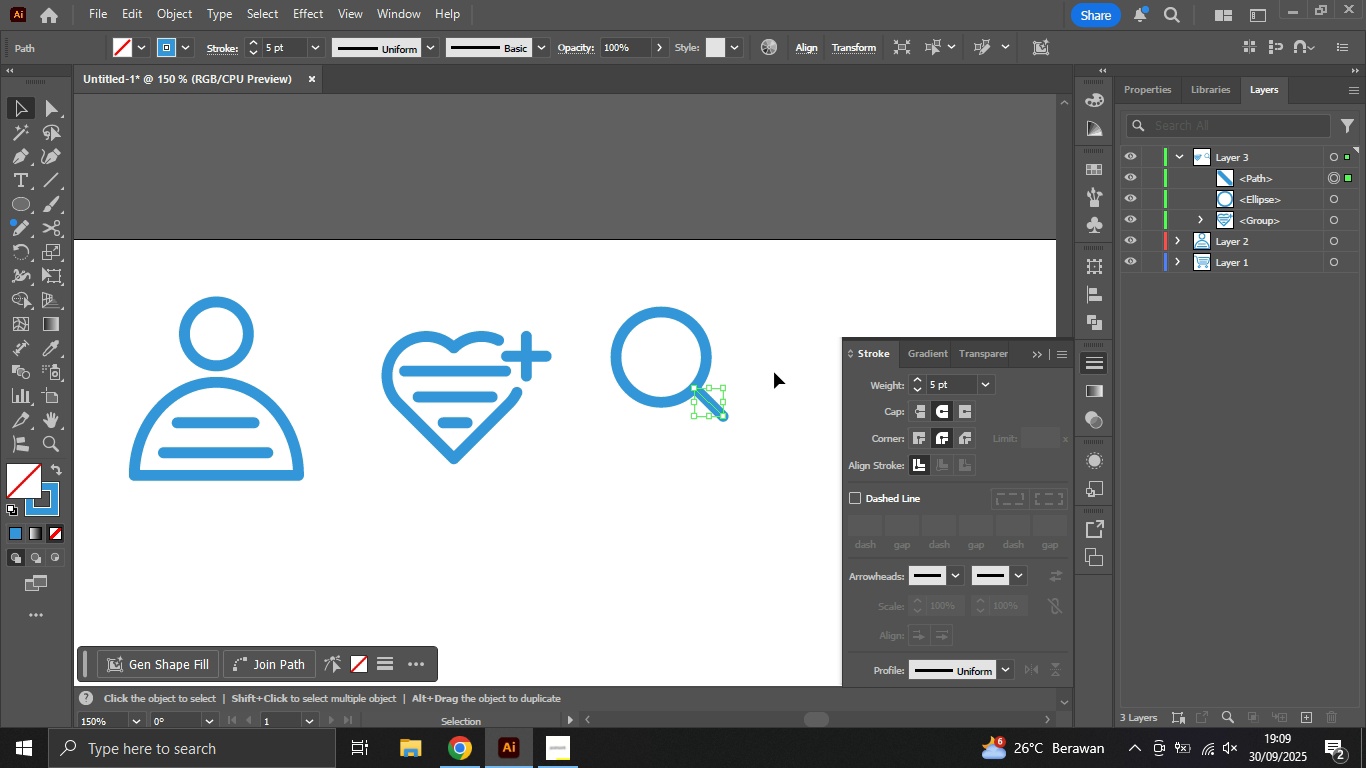 
left_click([775, 371])
 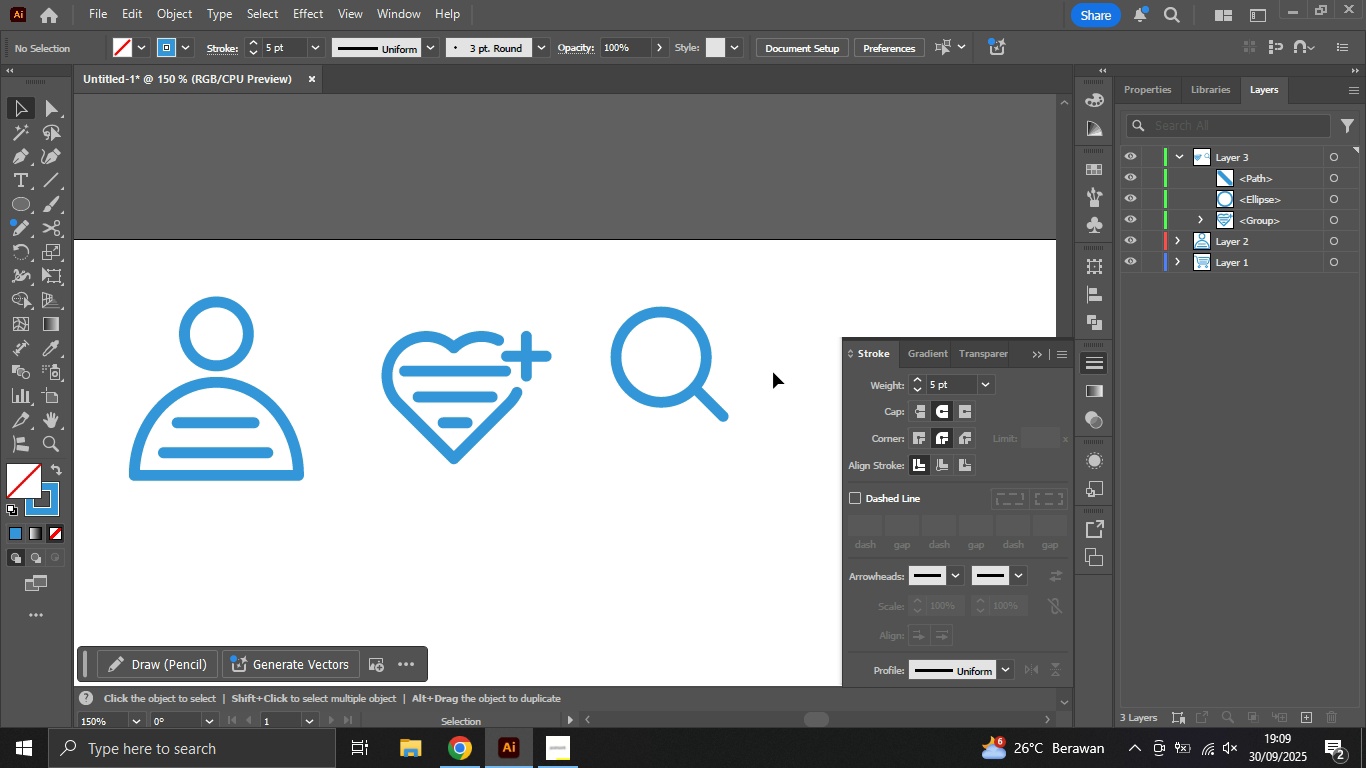 
left_click([773, 372])
 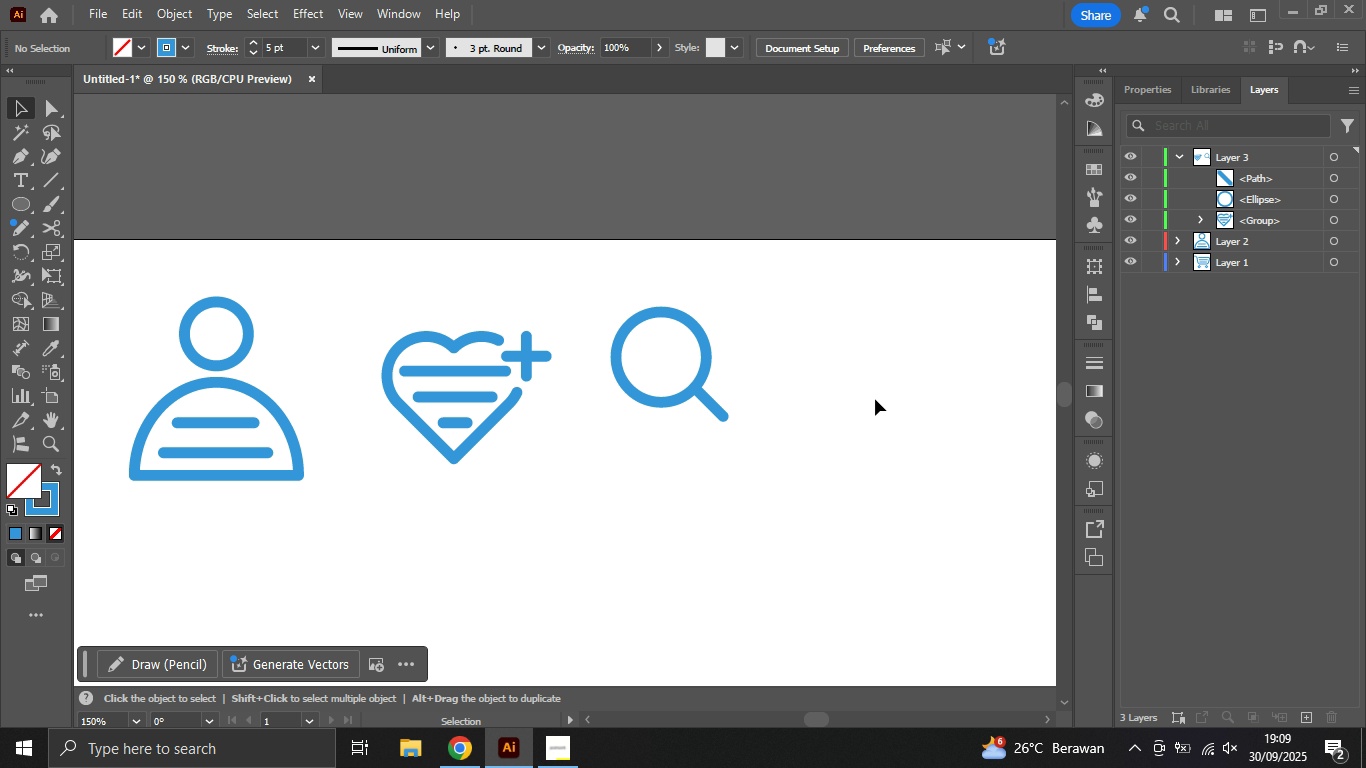 
wait(22.11)
 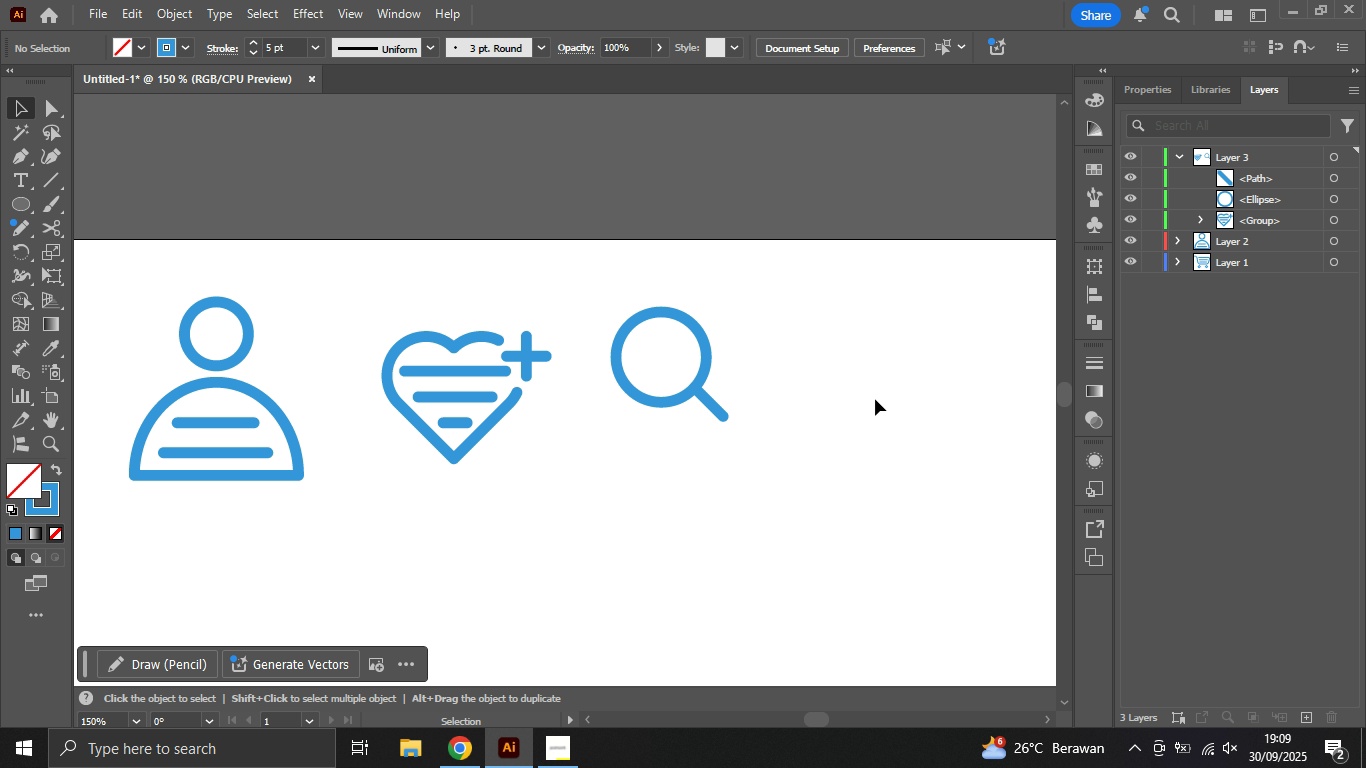 
left_click([721, 412])
 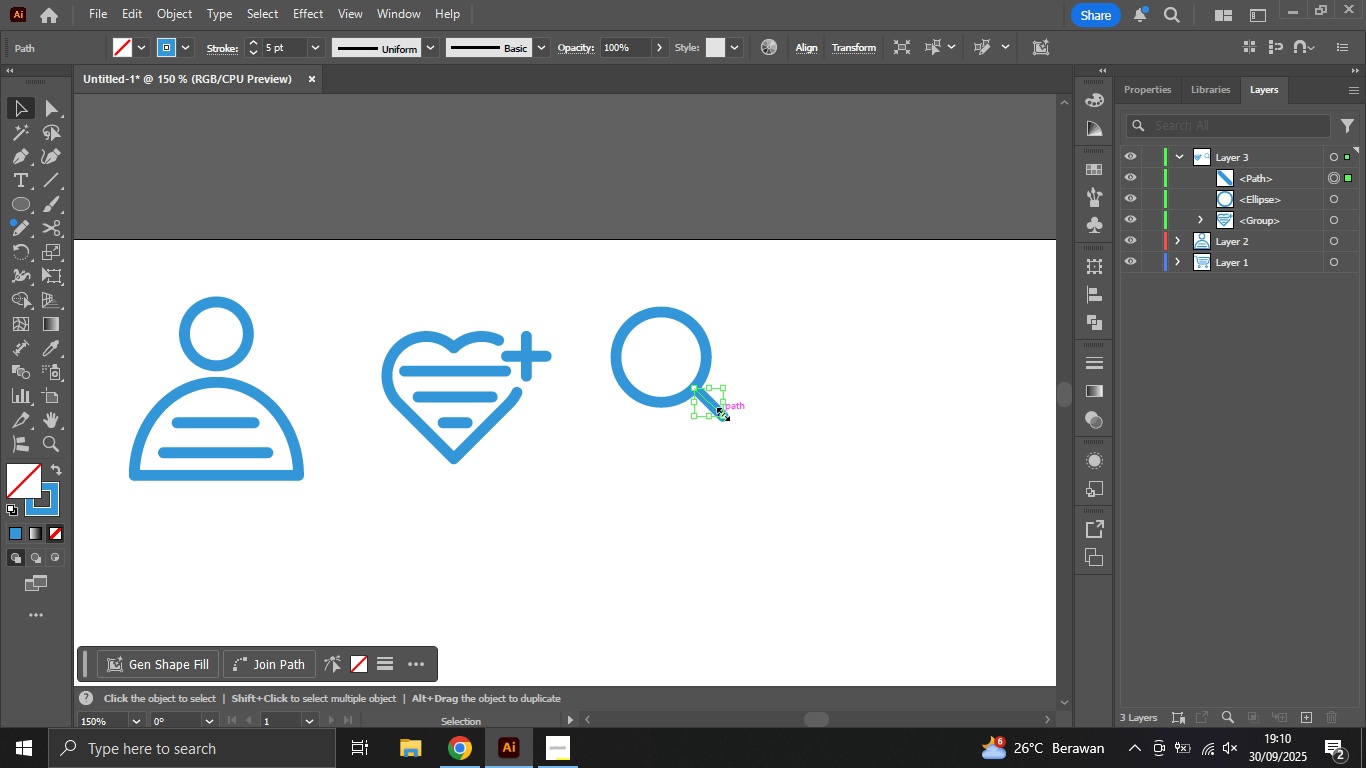 
key(Delete)
 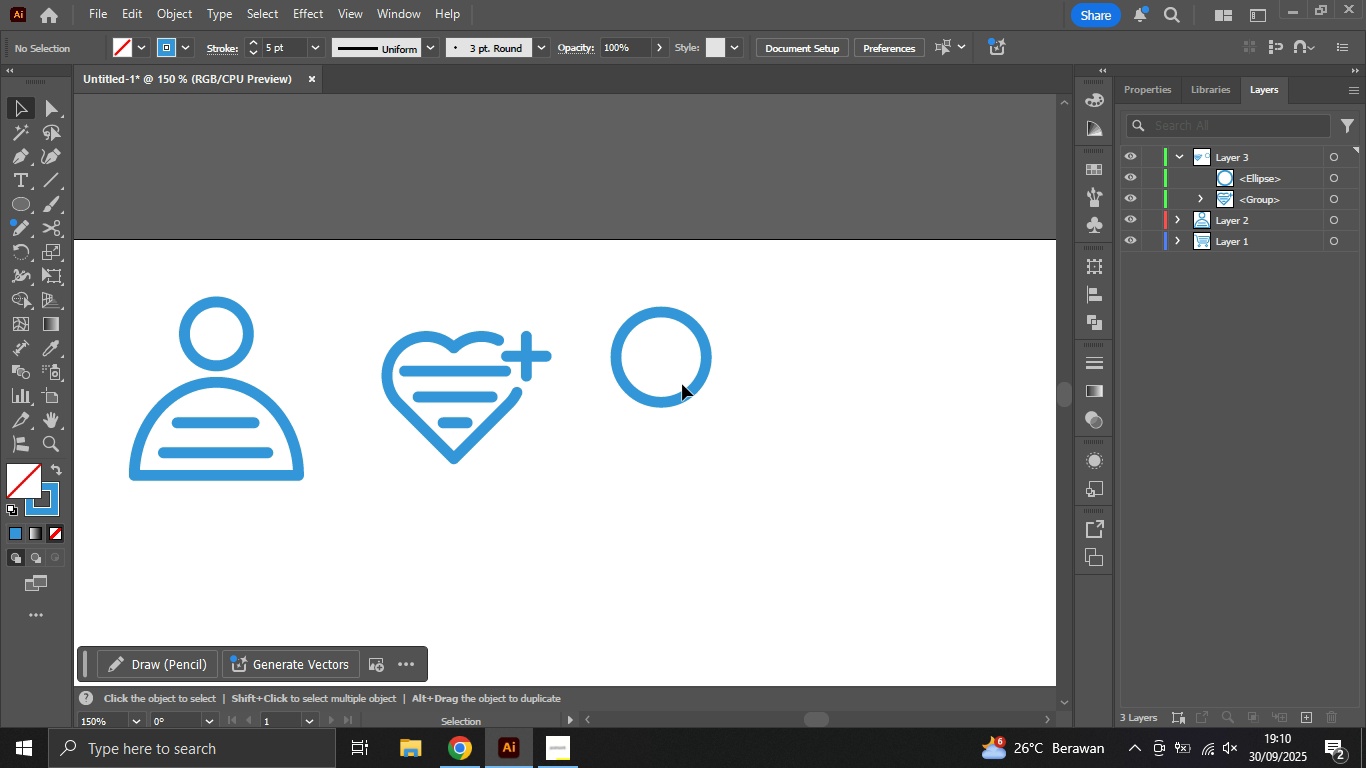 
left_click([688, 388])
 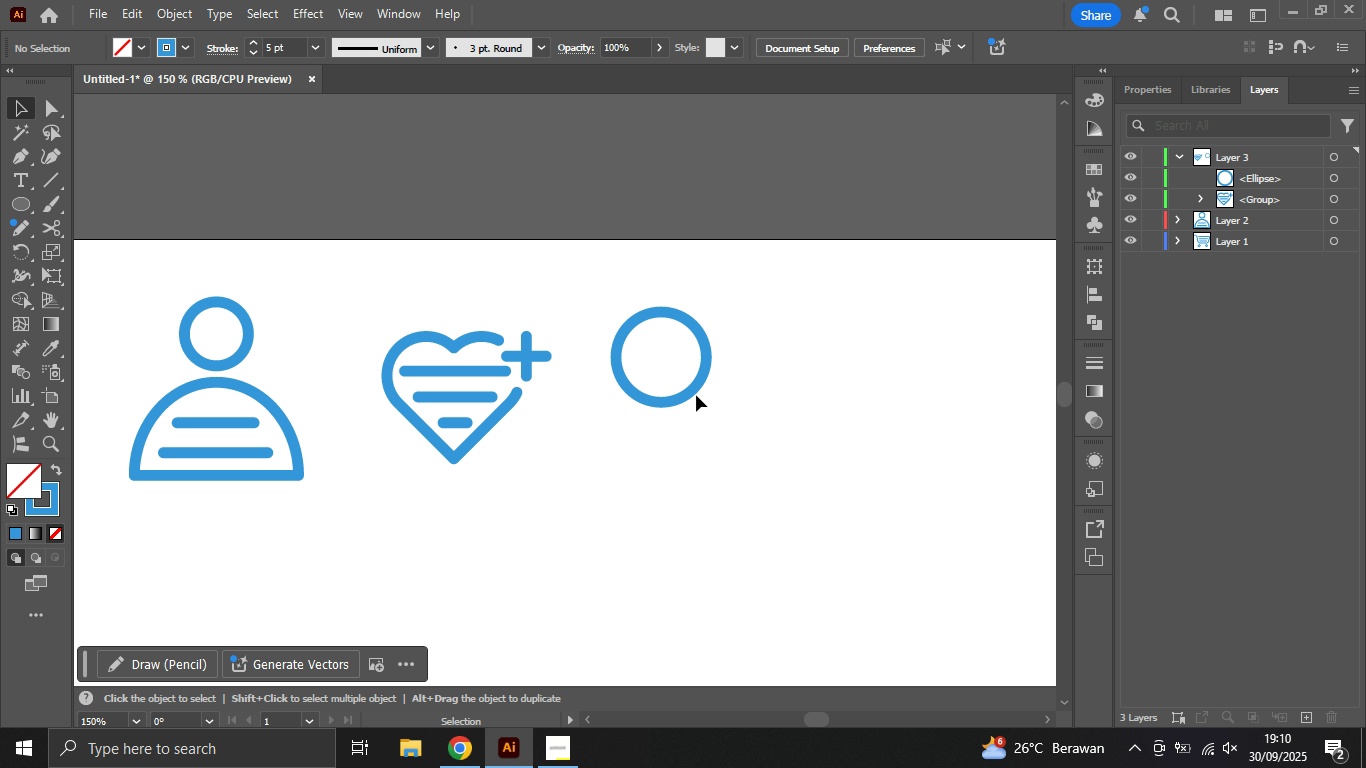 
left_click([696, 394])
 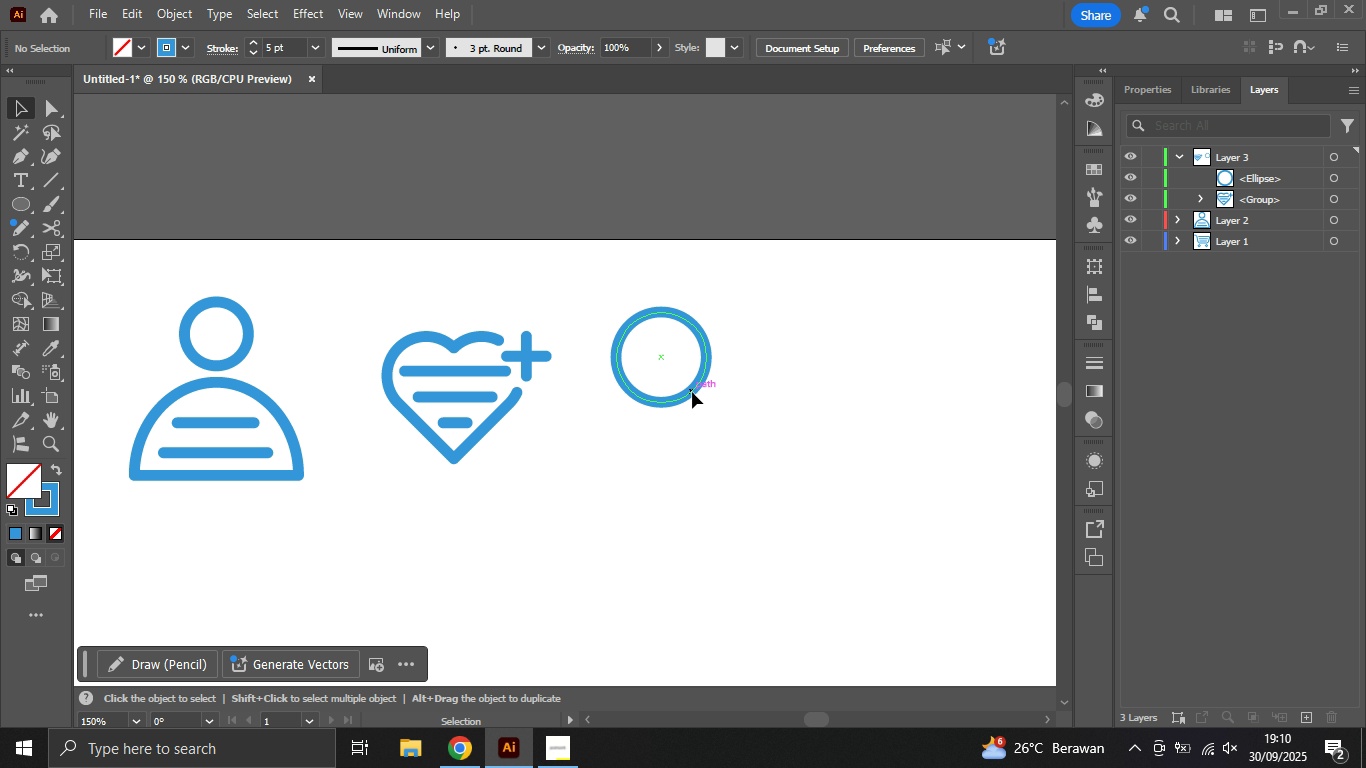 
left_click([692, 392])
 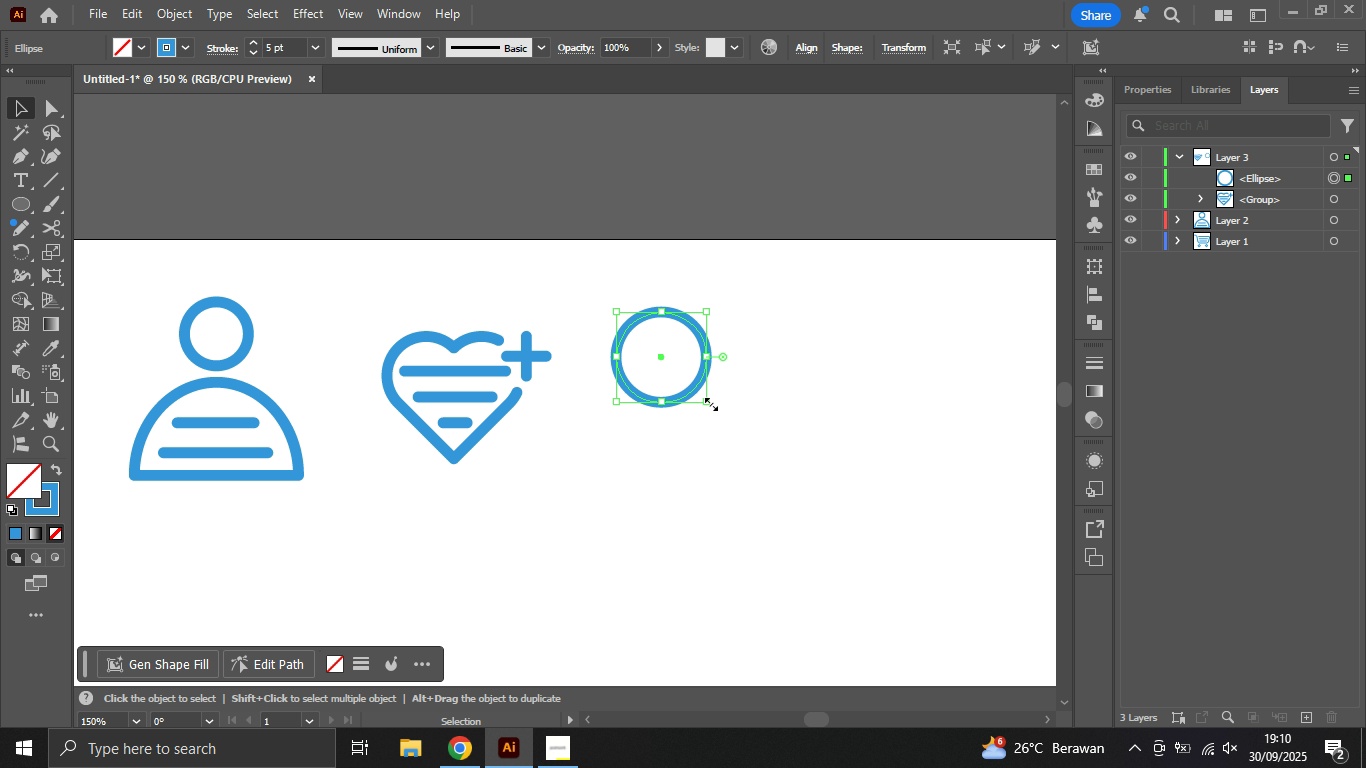 
hold_key(key=ShiftLeft, duration=2.79)
 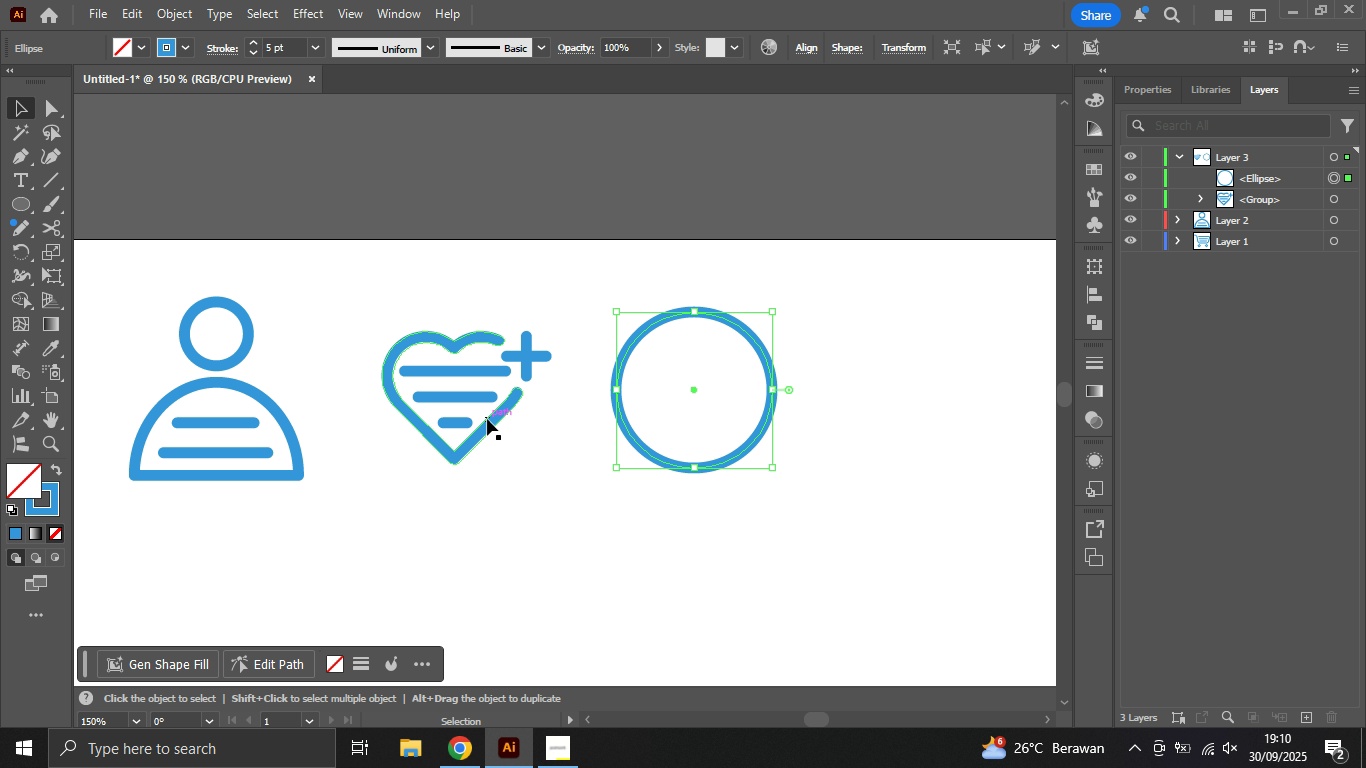 
left_click([487, 419])
 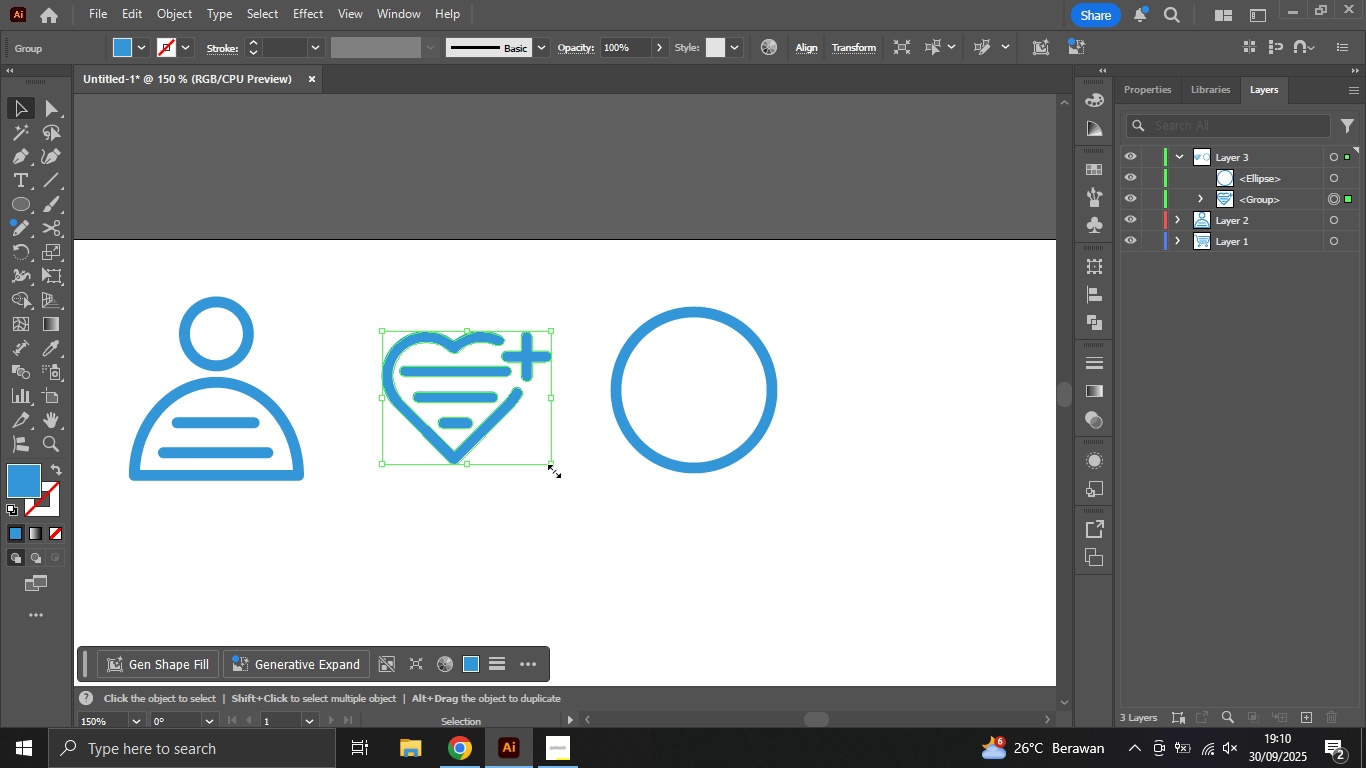 
hold_key(key=ShiftLeft, duration=1.18)
 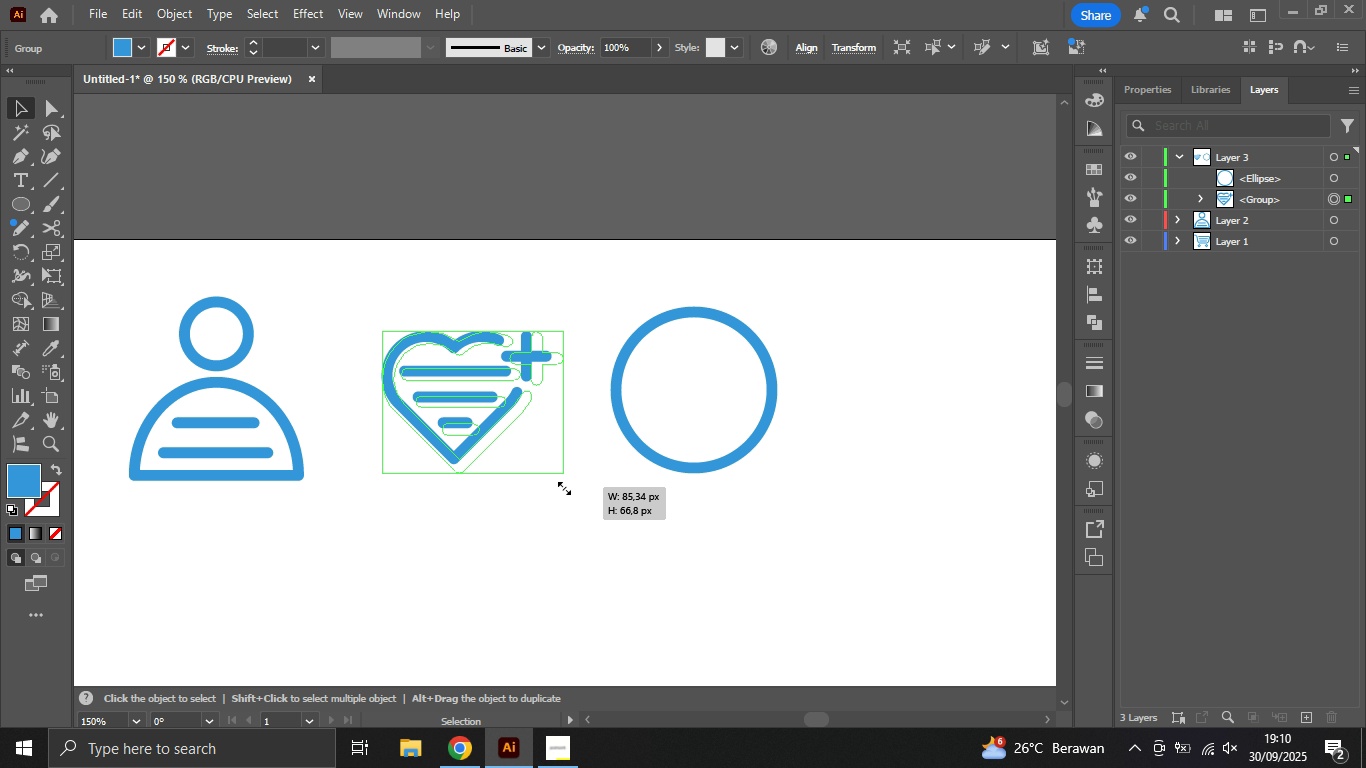 
hold_key(key=ShiftLeft, duration=3.87)
 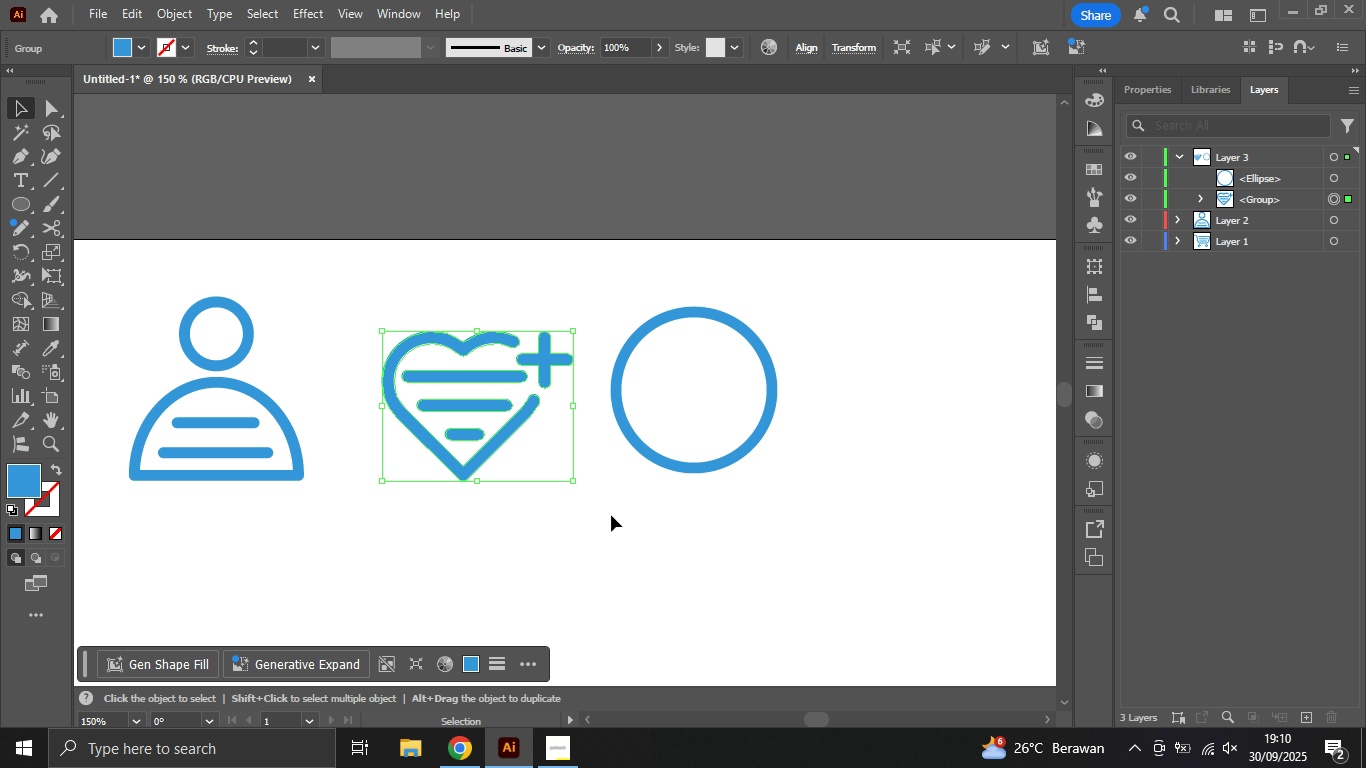 
left_click([611, 515])
 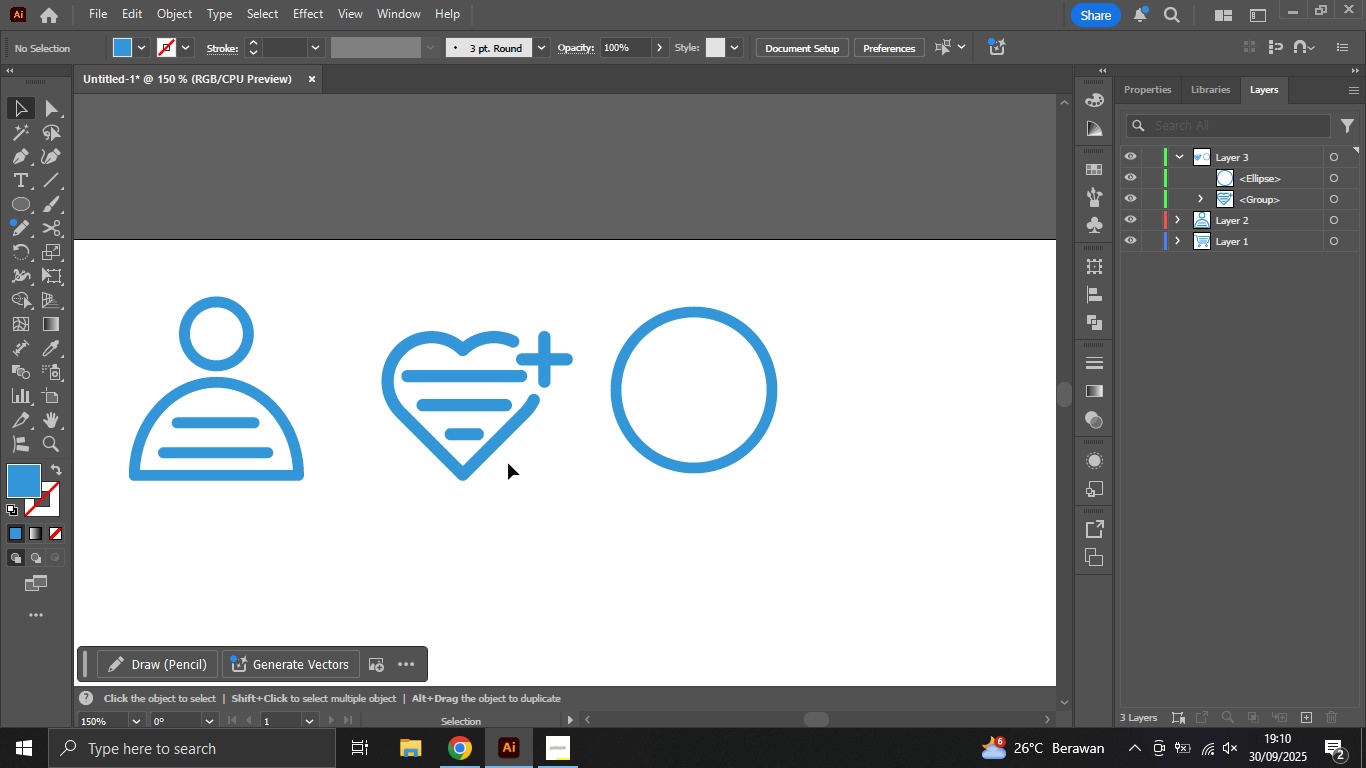 
hold_key(key=AltLeft, duration=2.21)
scroll: coordinate [508, 462], scroll_direction: down, amount: 3.0
 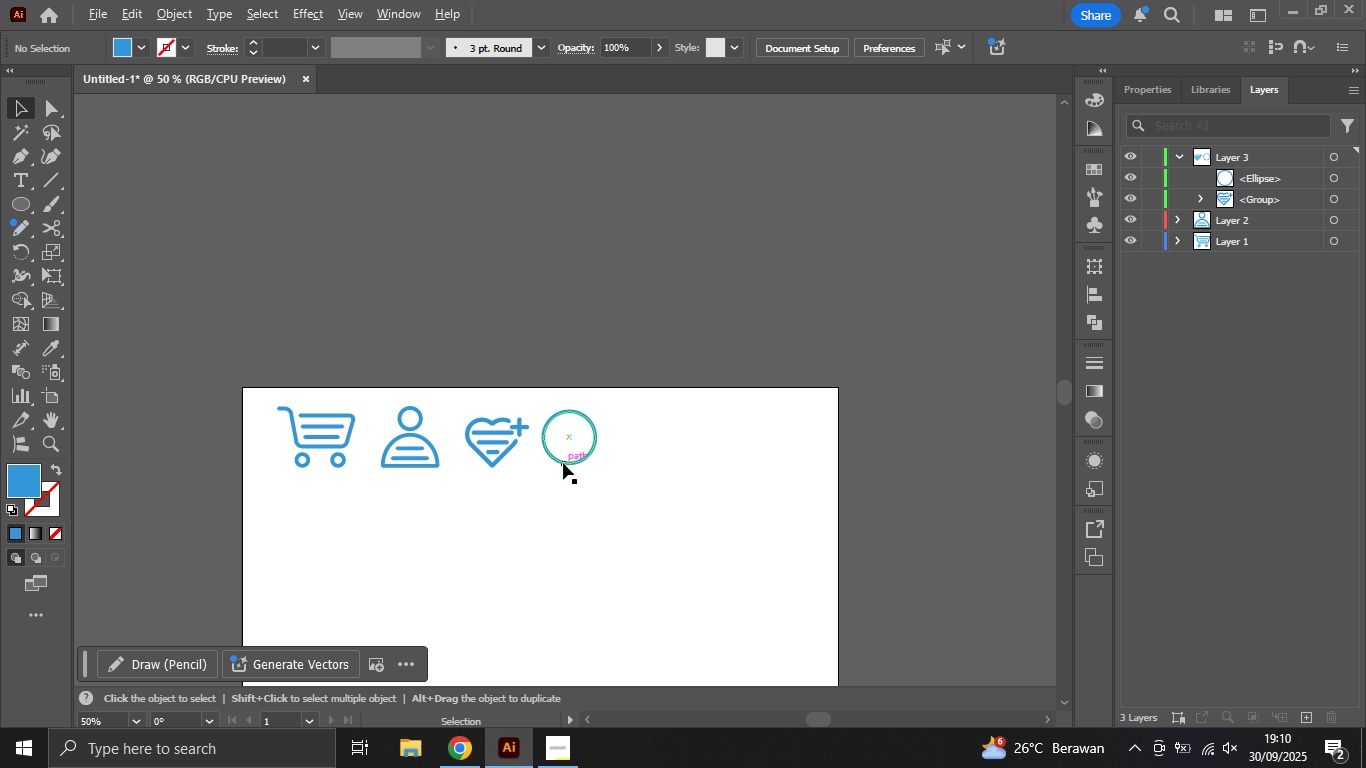 
scroll: coordinate [563, 462], scroll_direction: up, amount: 4.0
 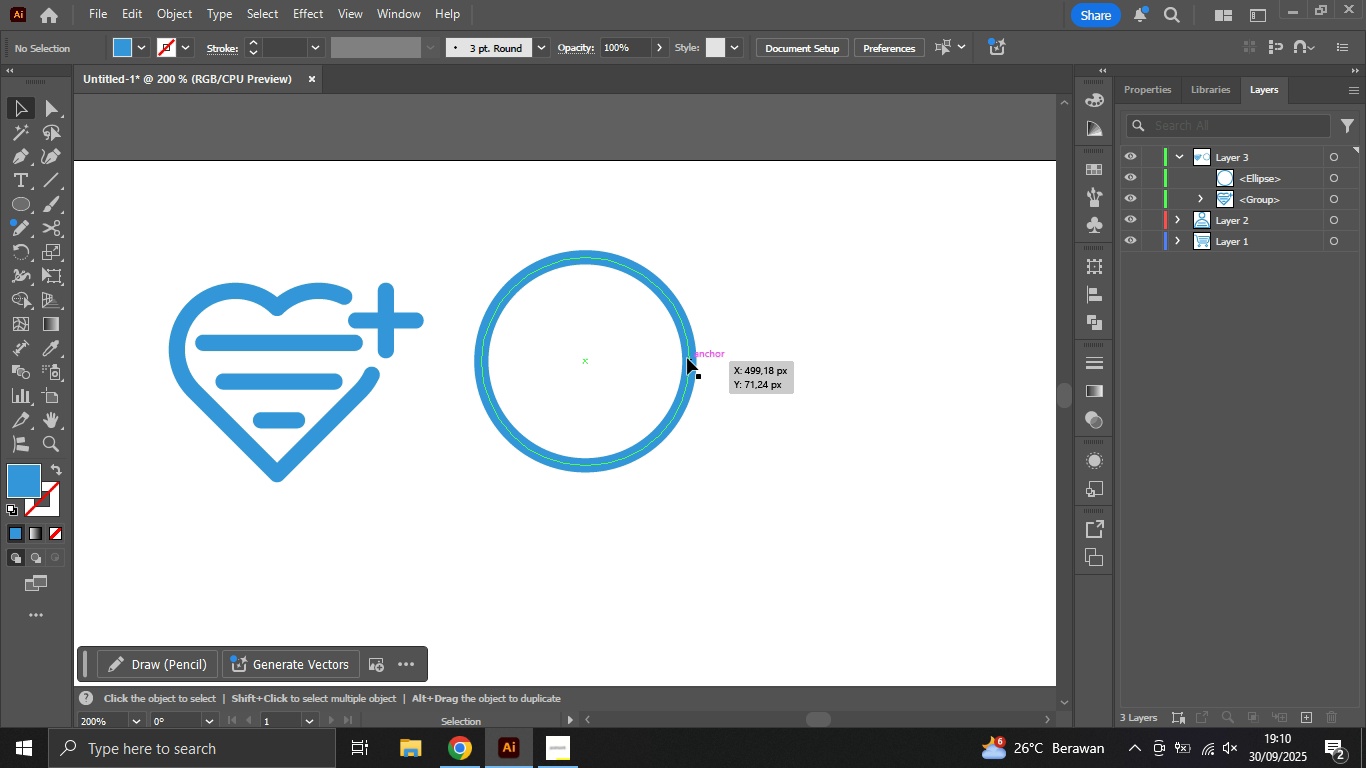 
hold_key(key=ShiftLeft, duration=1.4)
 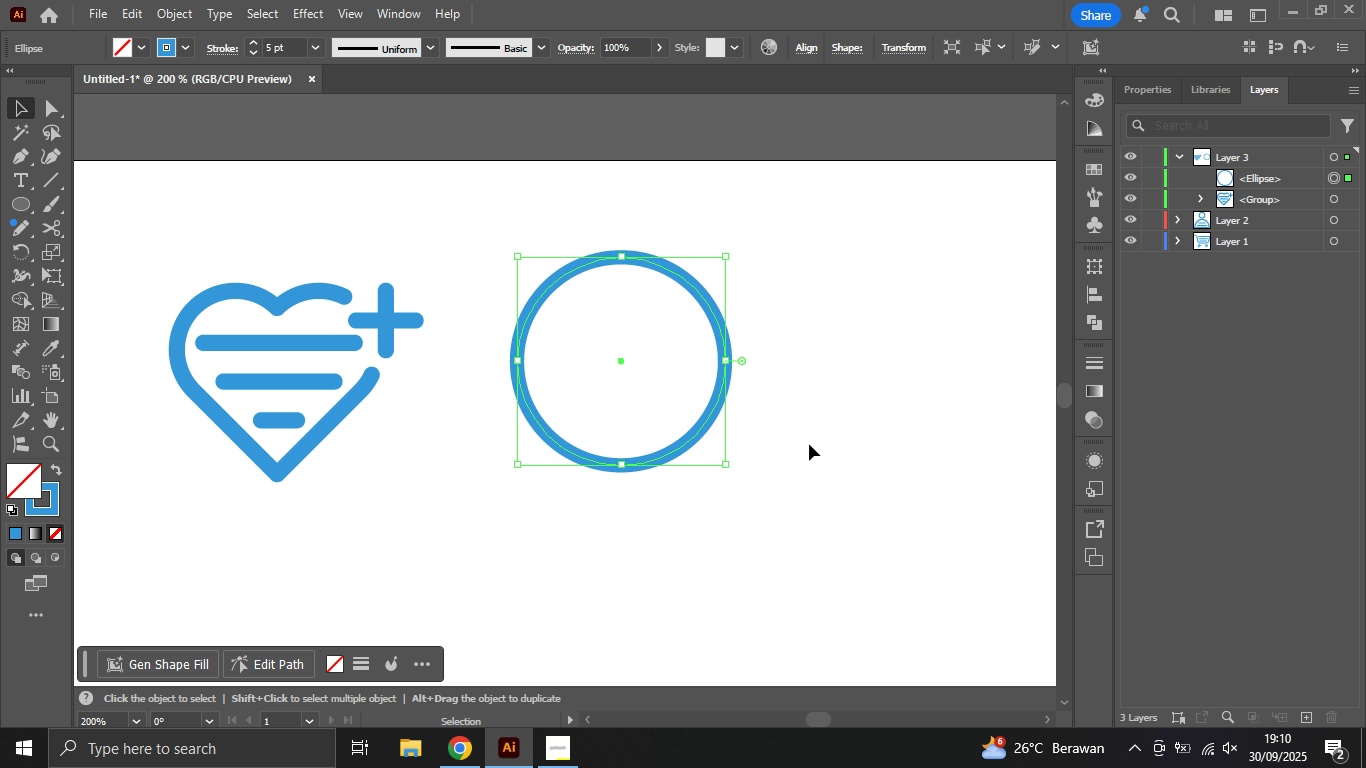 
left_click([809, 444])
 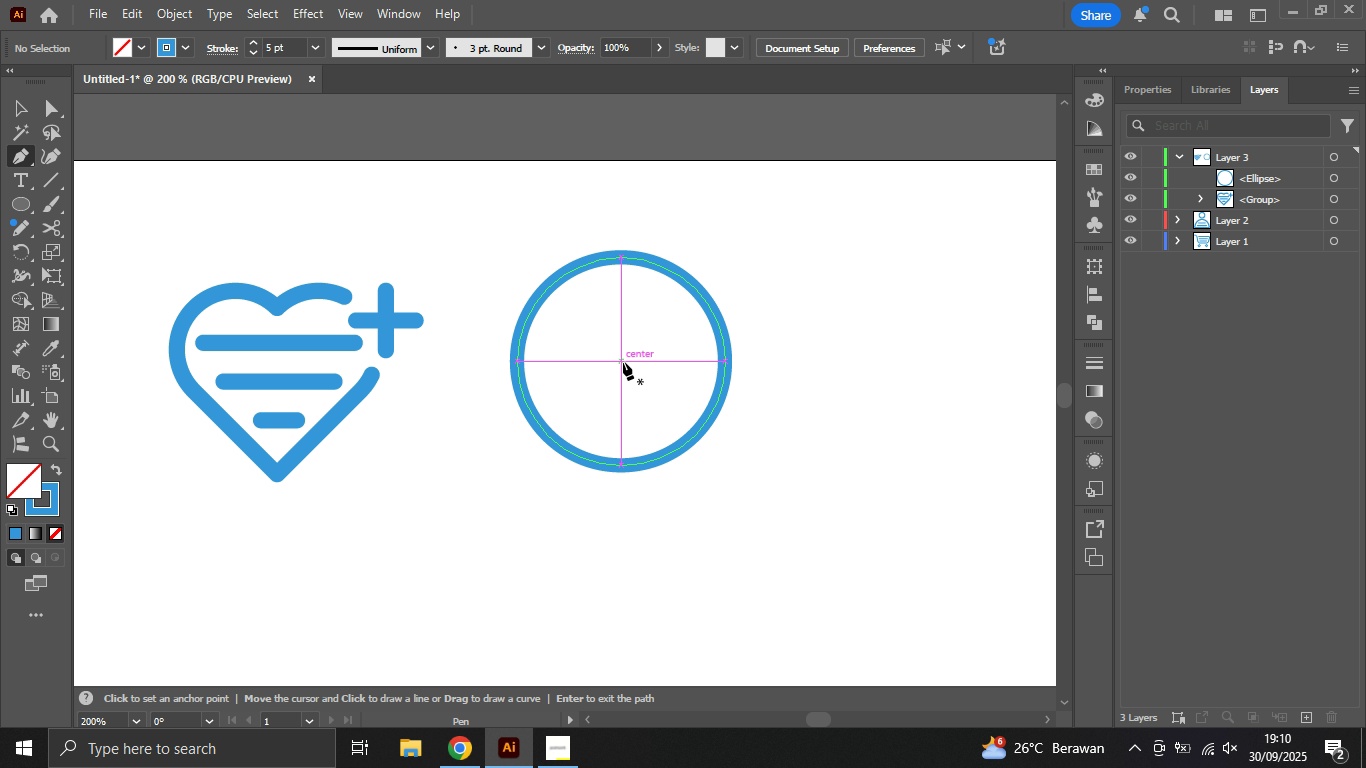 
left_click([623, 362])
 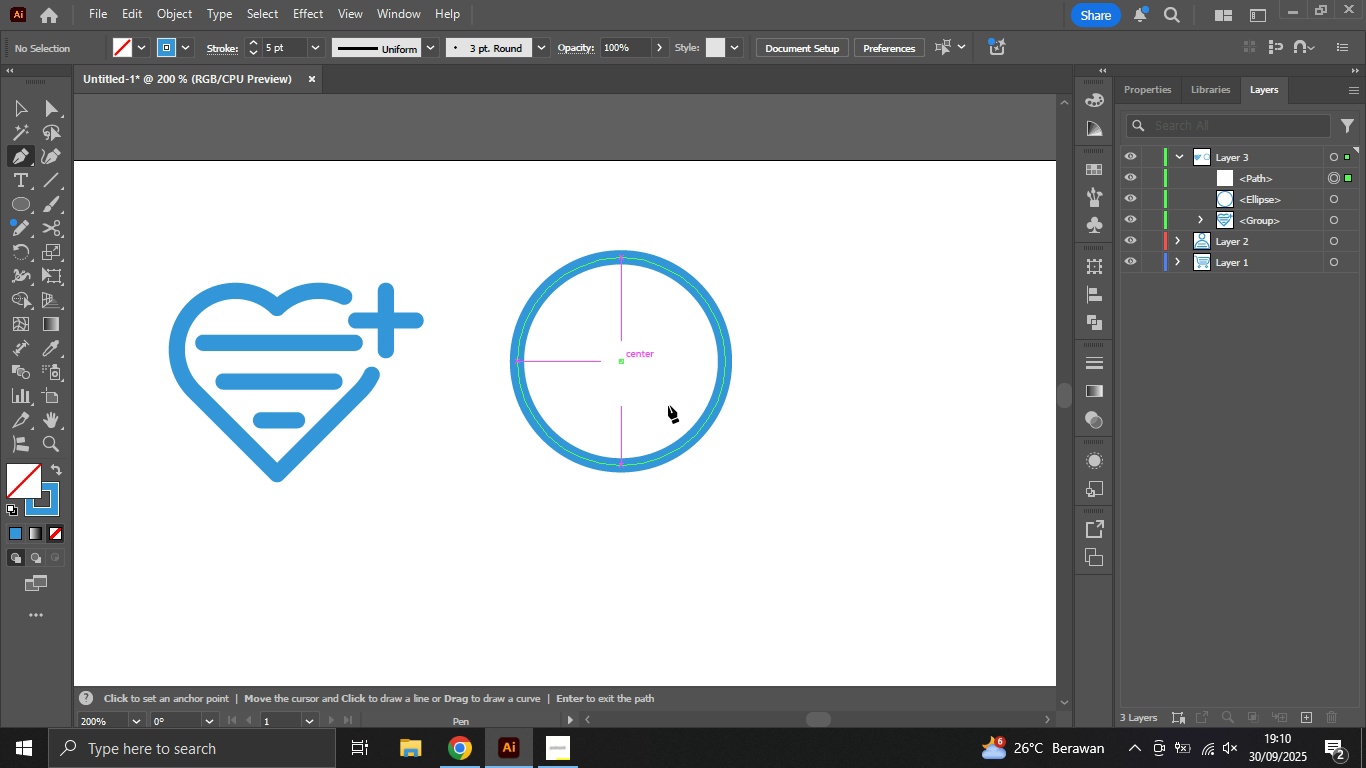 
hold_key(key=ShiftLeft, duration=2.12)
 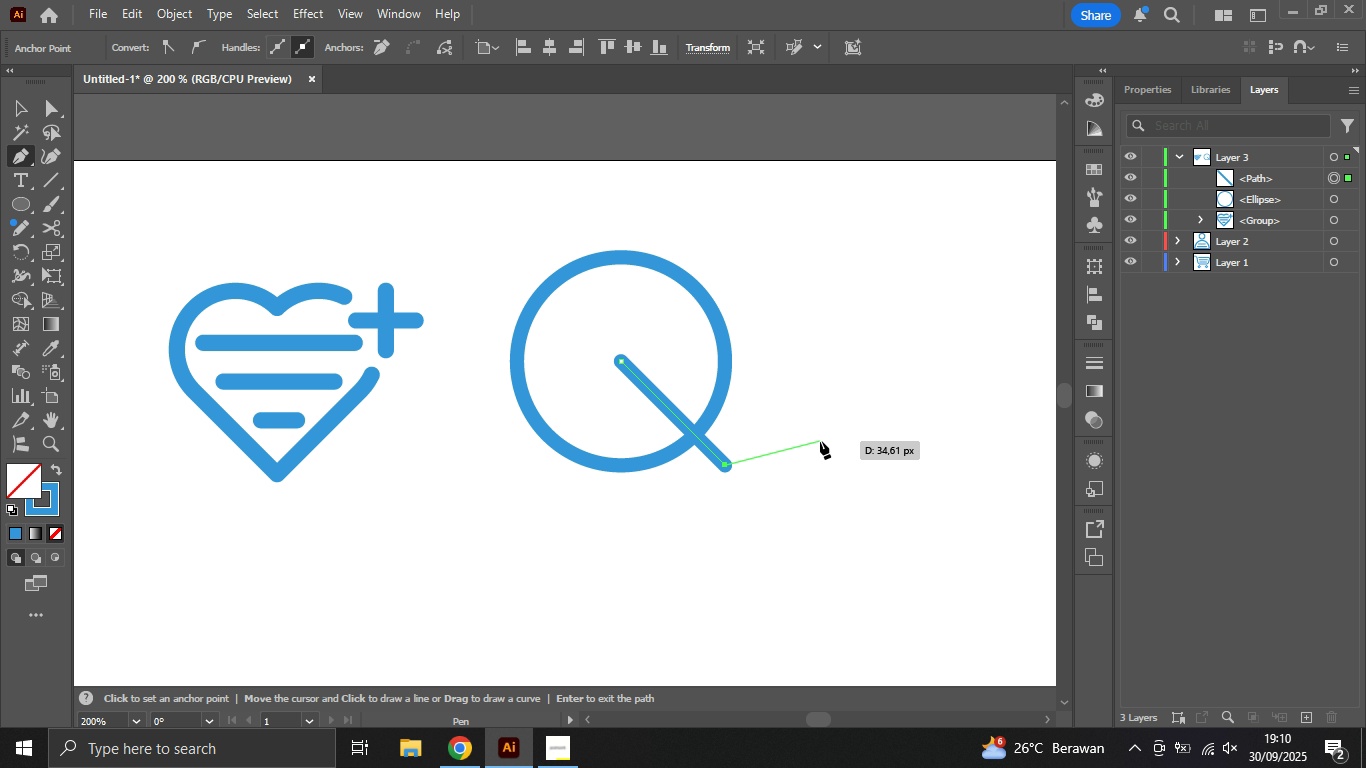 
key(Escape)
 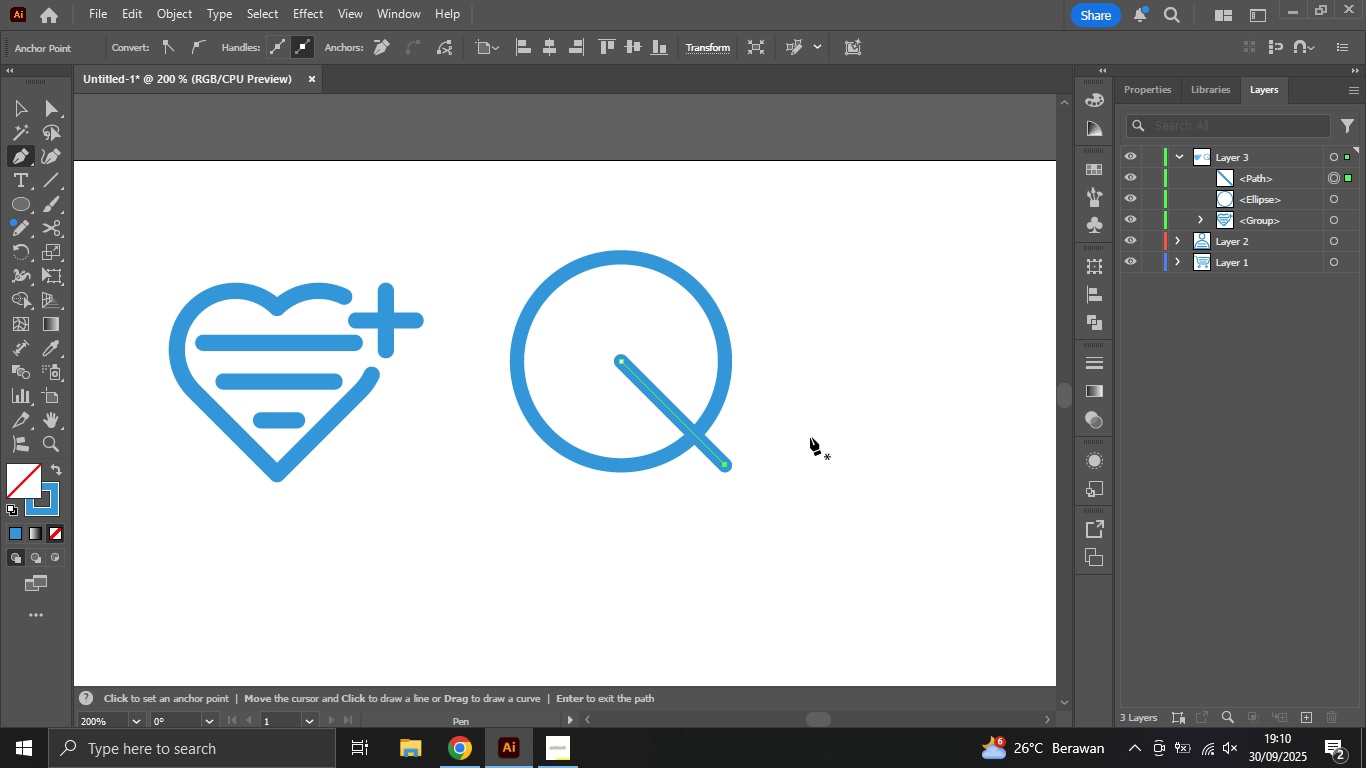 
key(A)
 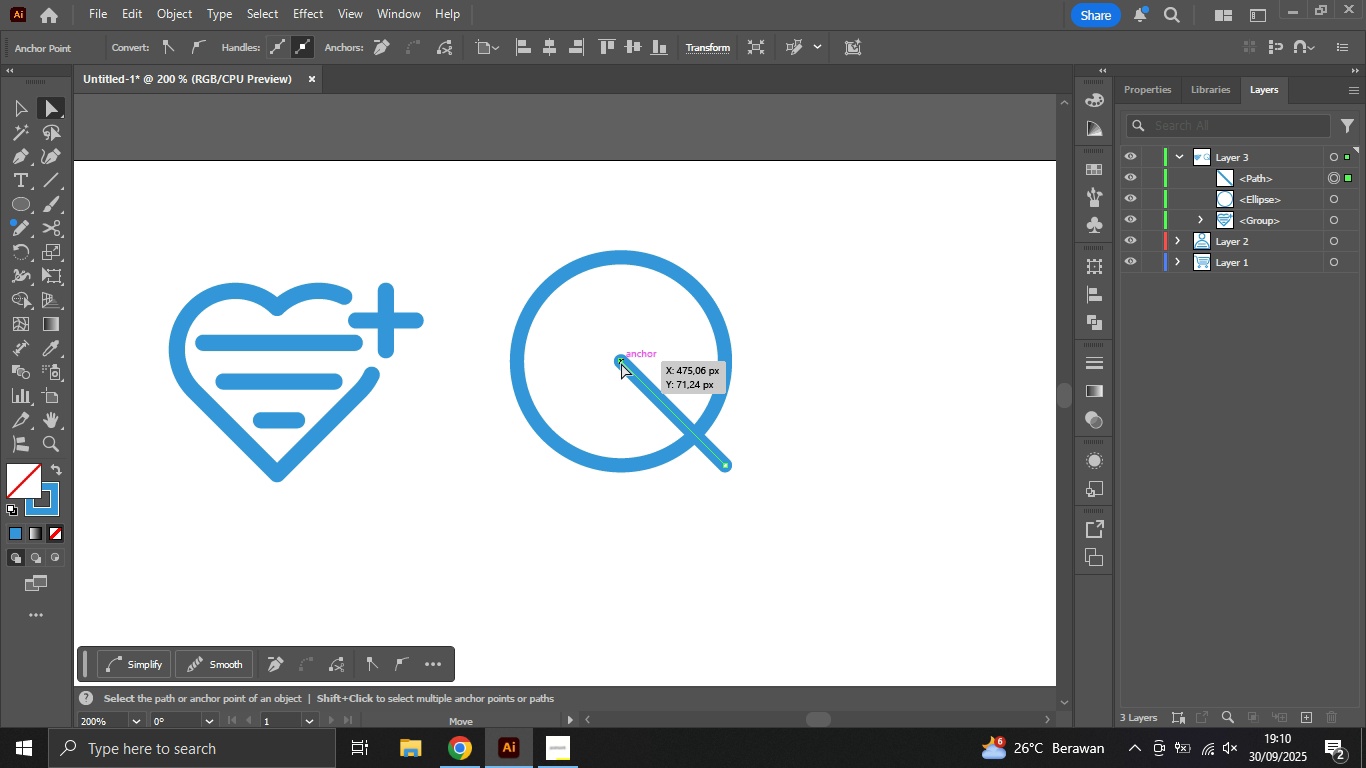 
hold_key(key=ShiftLeft, duration=0.88)
 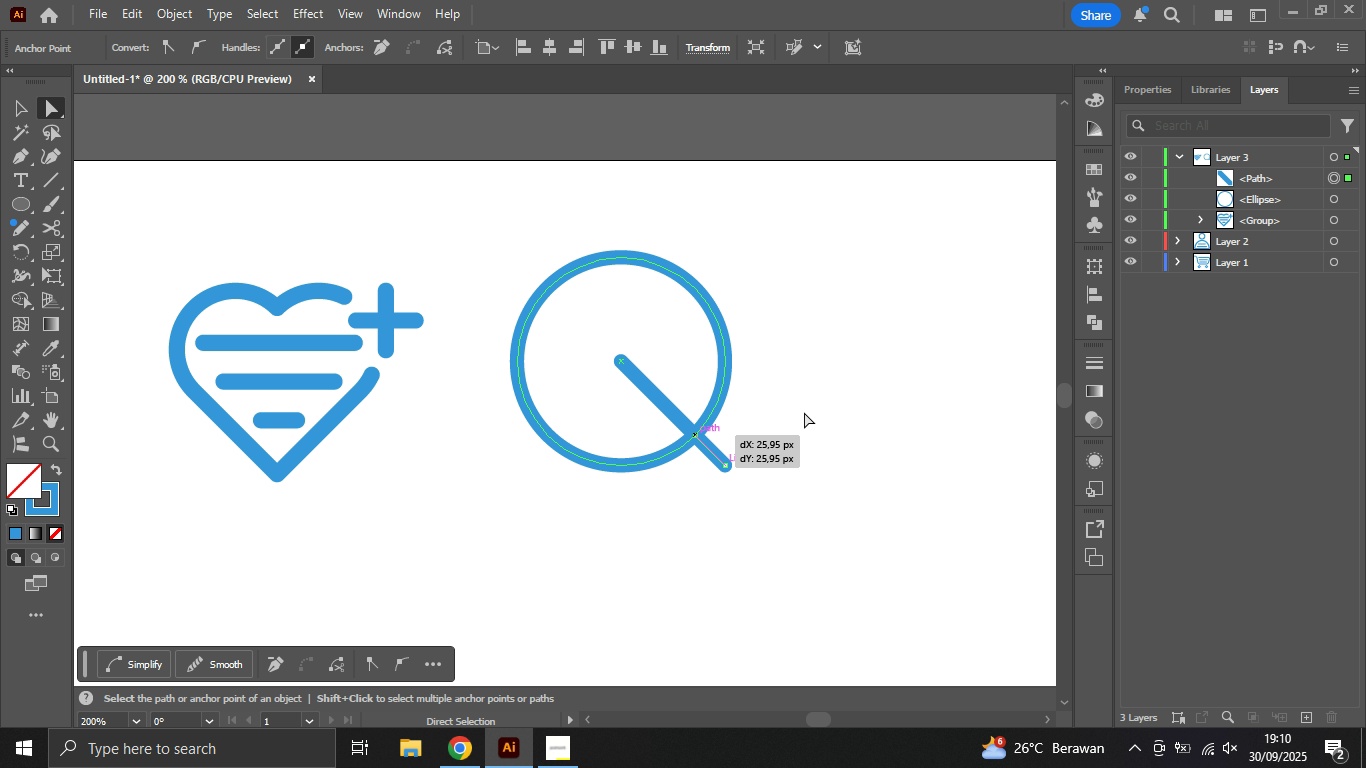 
left_click([804, 412])
 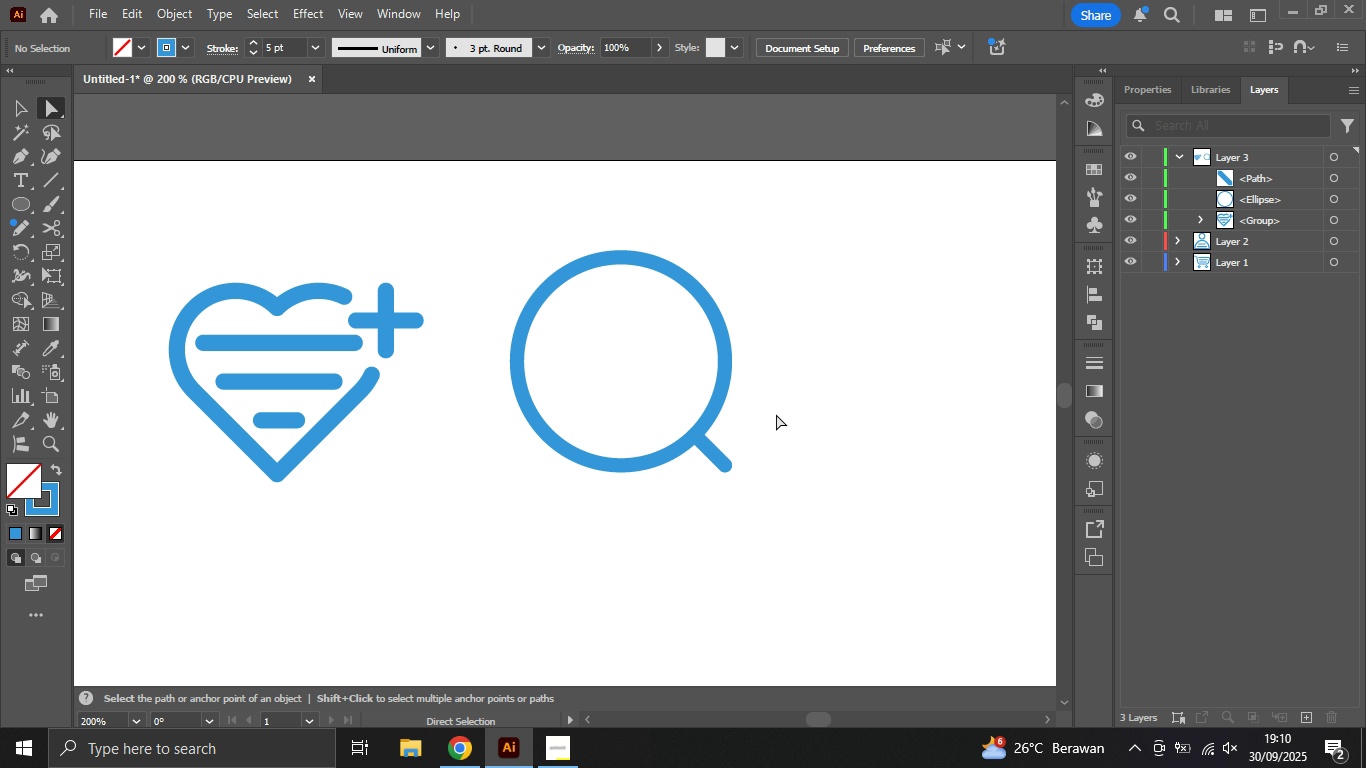 
hold_key(key=AltLeft, duration=2.66)
scroll: coordinate [768, 415], scroll_direction: down, amount: 5.0
 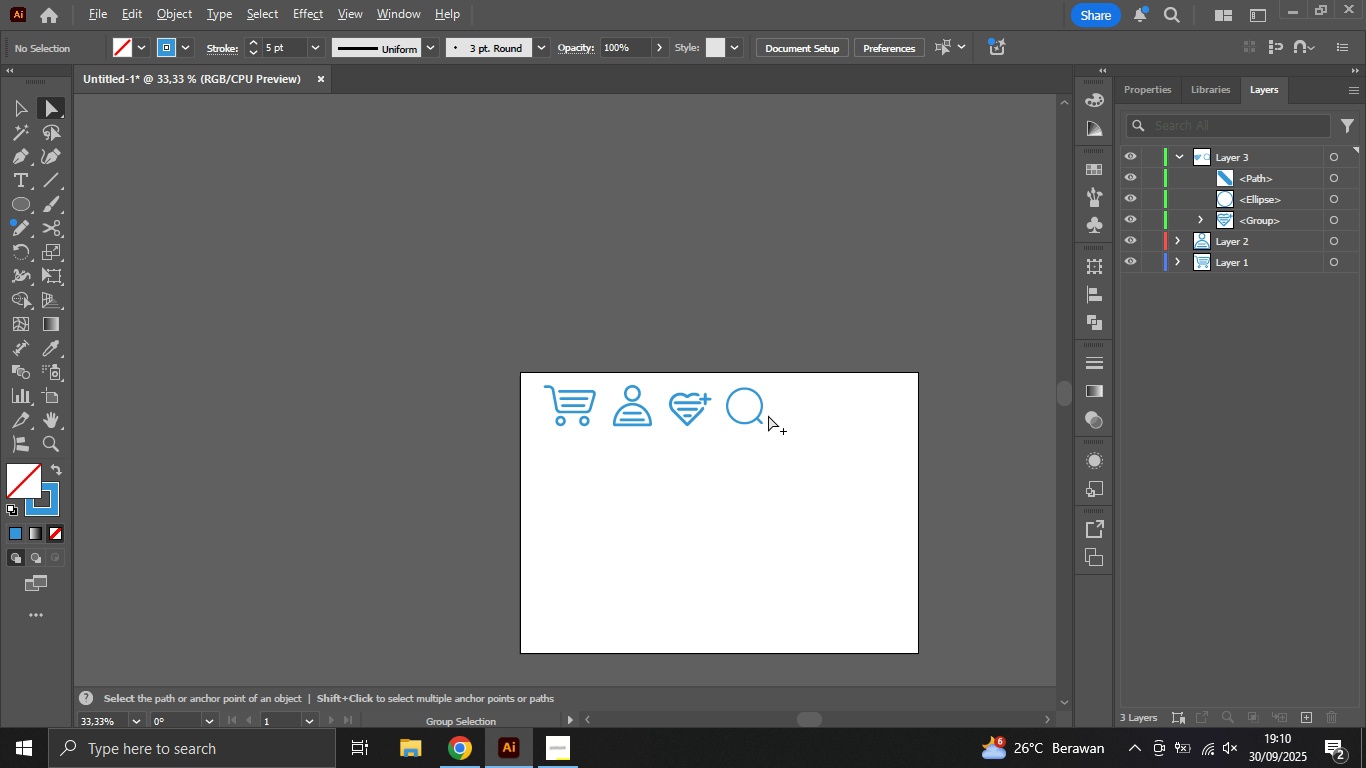 
scroll: coordinate [756, 392], scroll_direction: up, amount: 3.0
 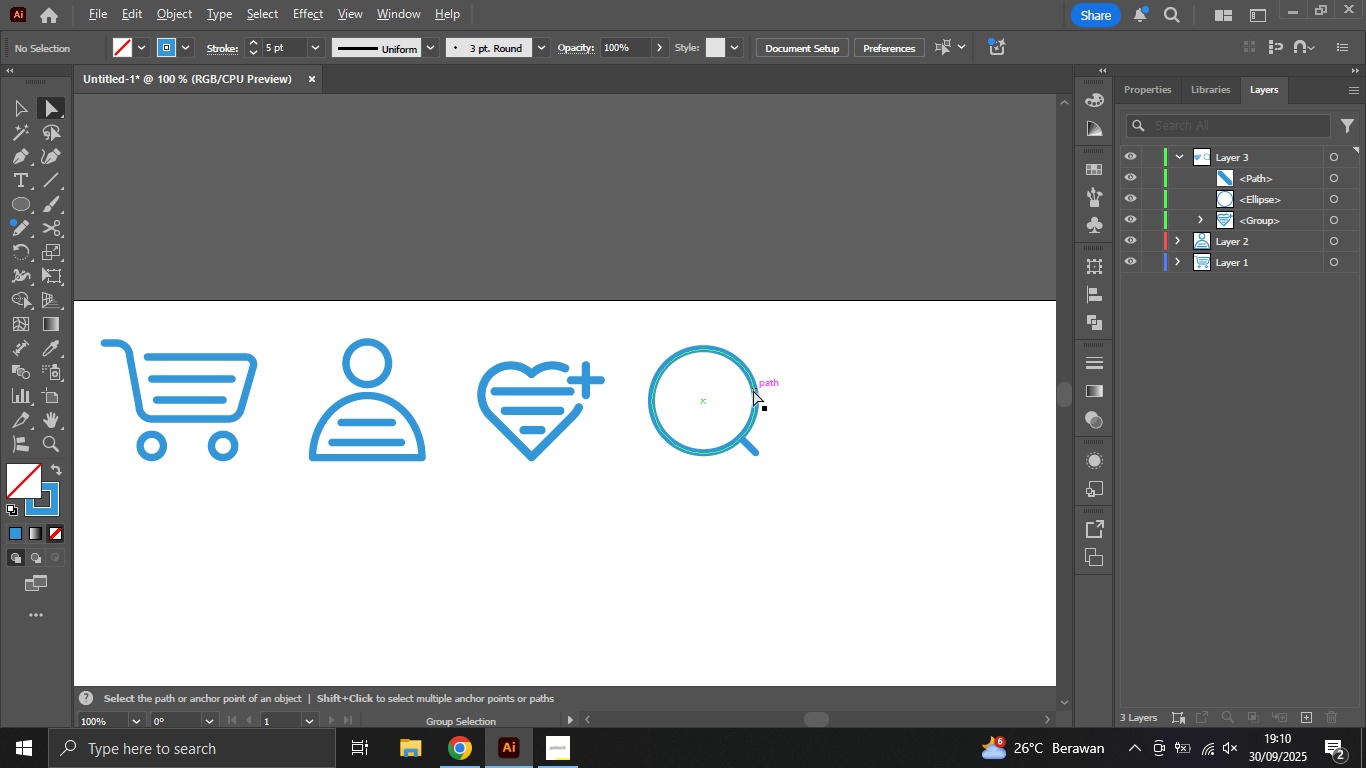 
left_click([753, 390])
 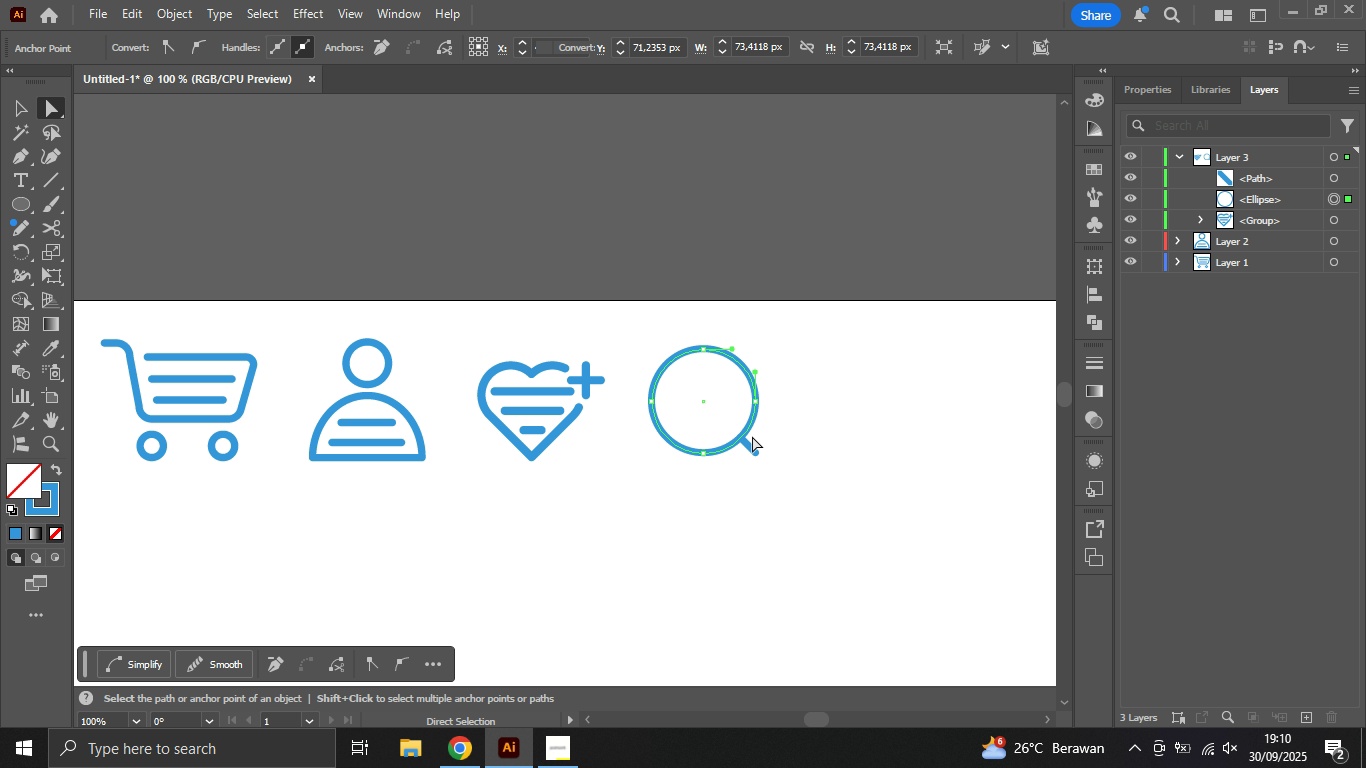 
key(V)
 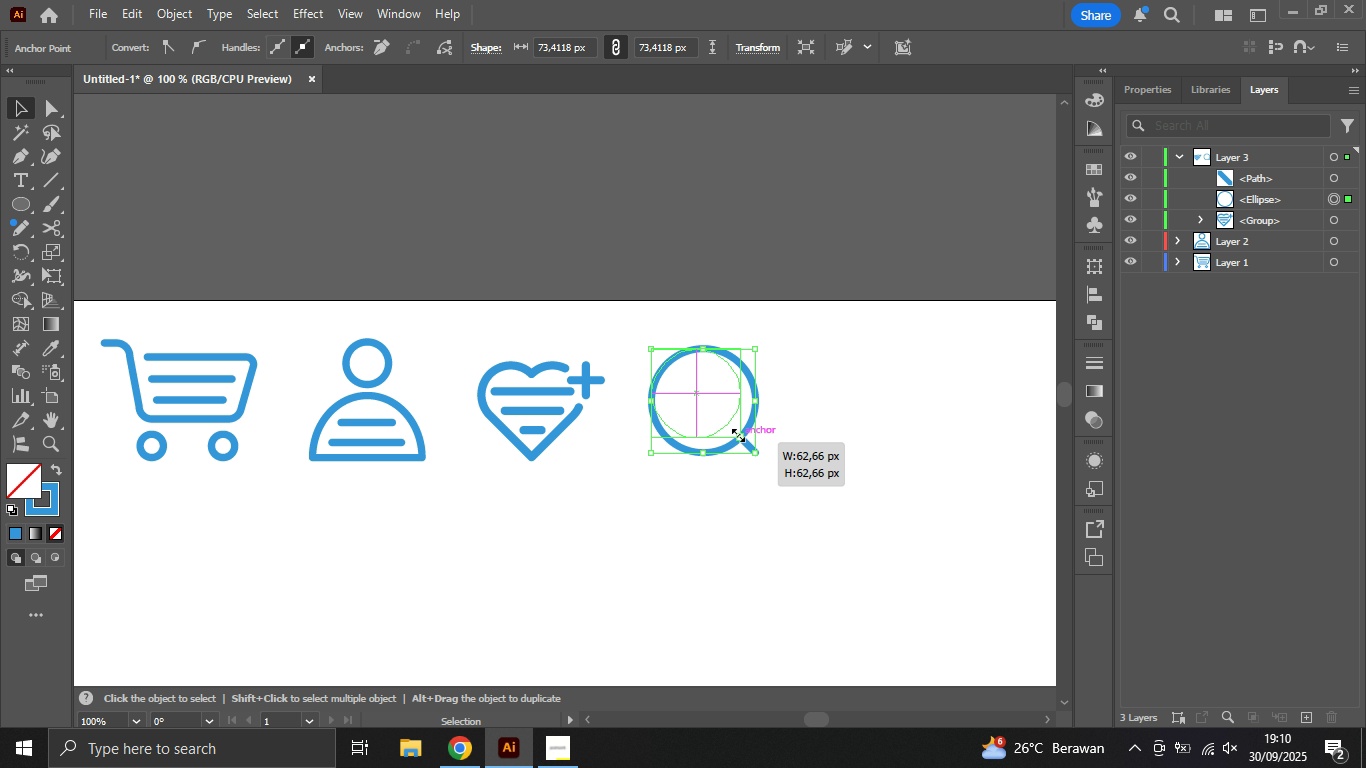 
hold_key(key=ShiftLeft, duration=1.21)
 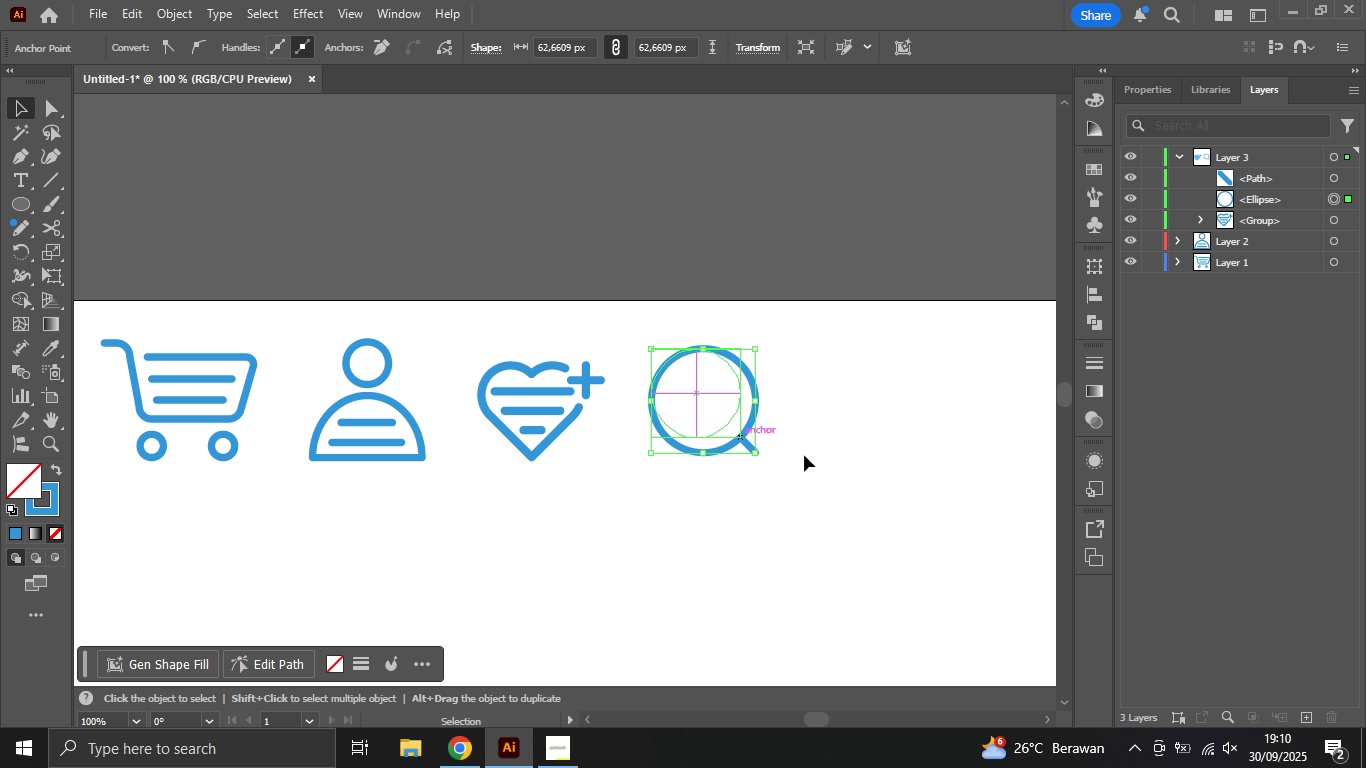 
left_click([804, 455])
 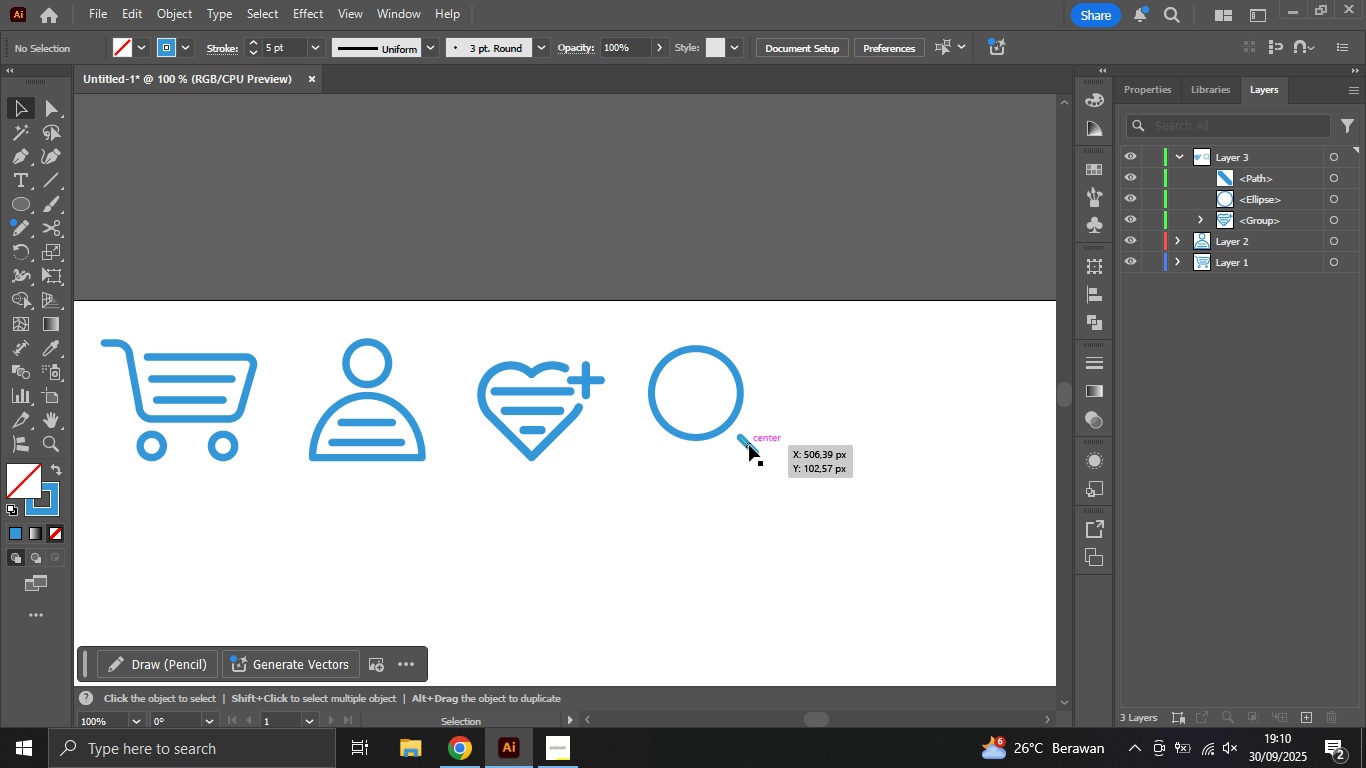 
left_click([749, 445])
 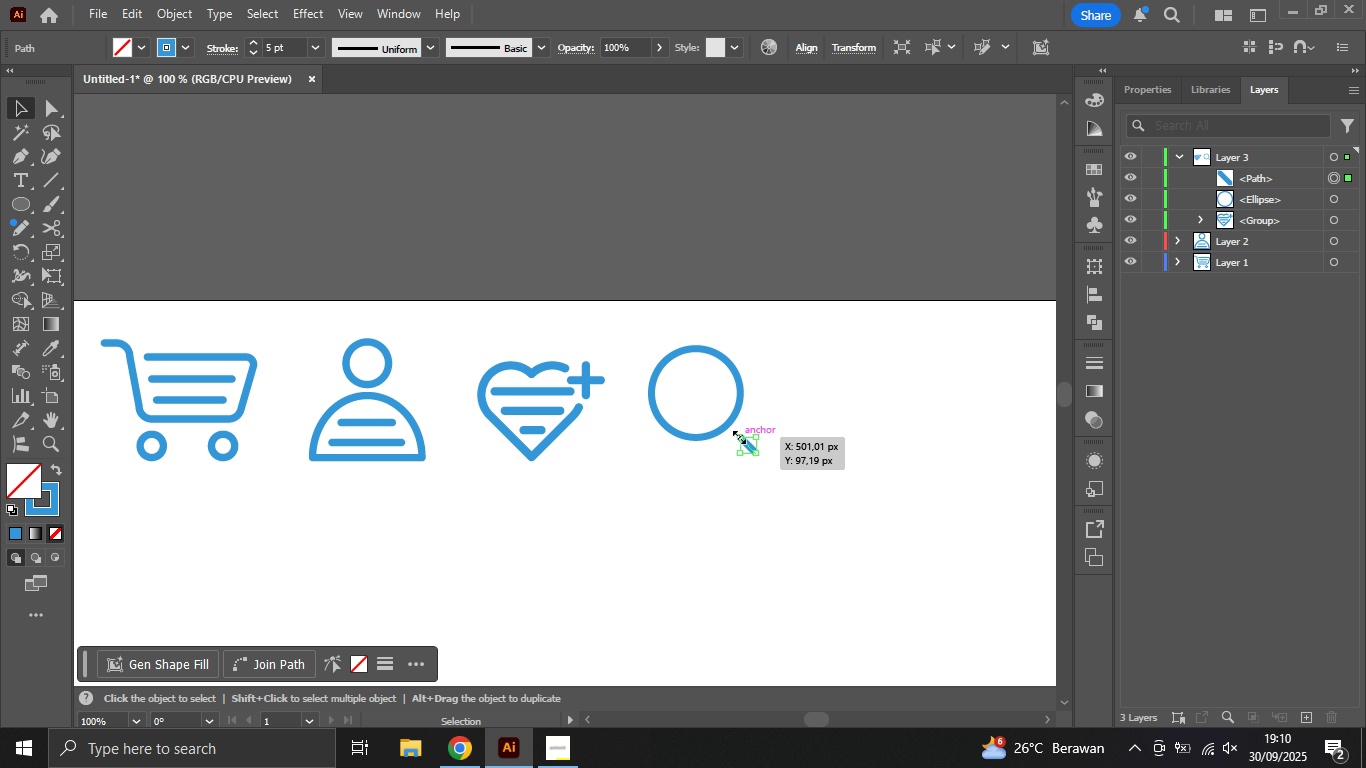 
key(A)
 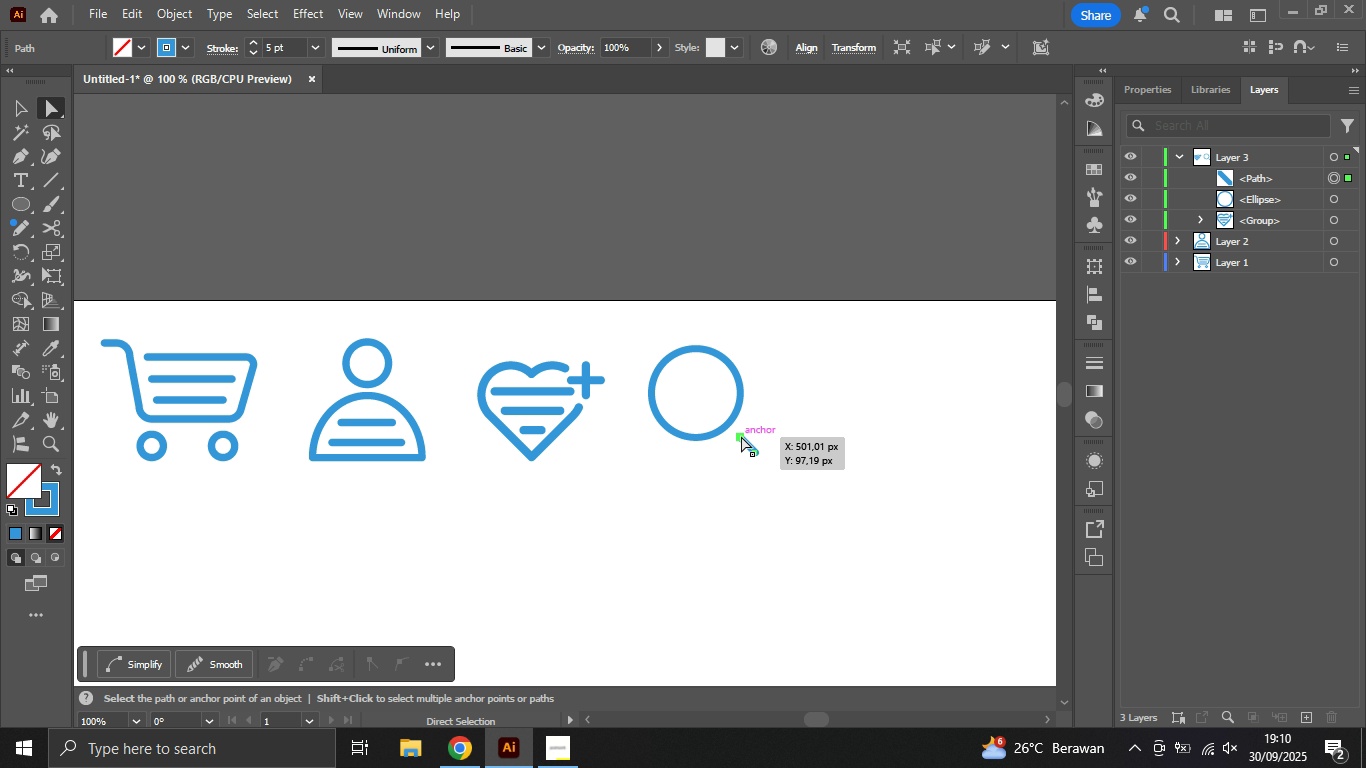 
hold_key(key=ShiftLeft, duration=7.93)
 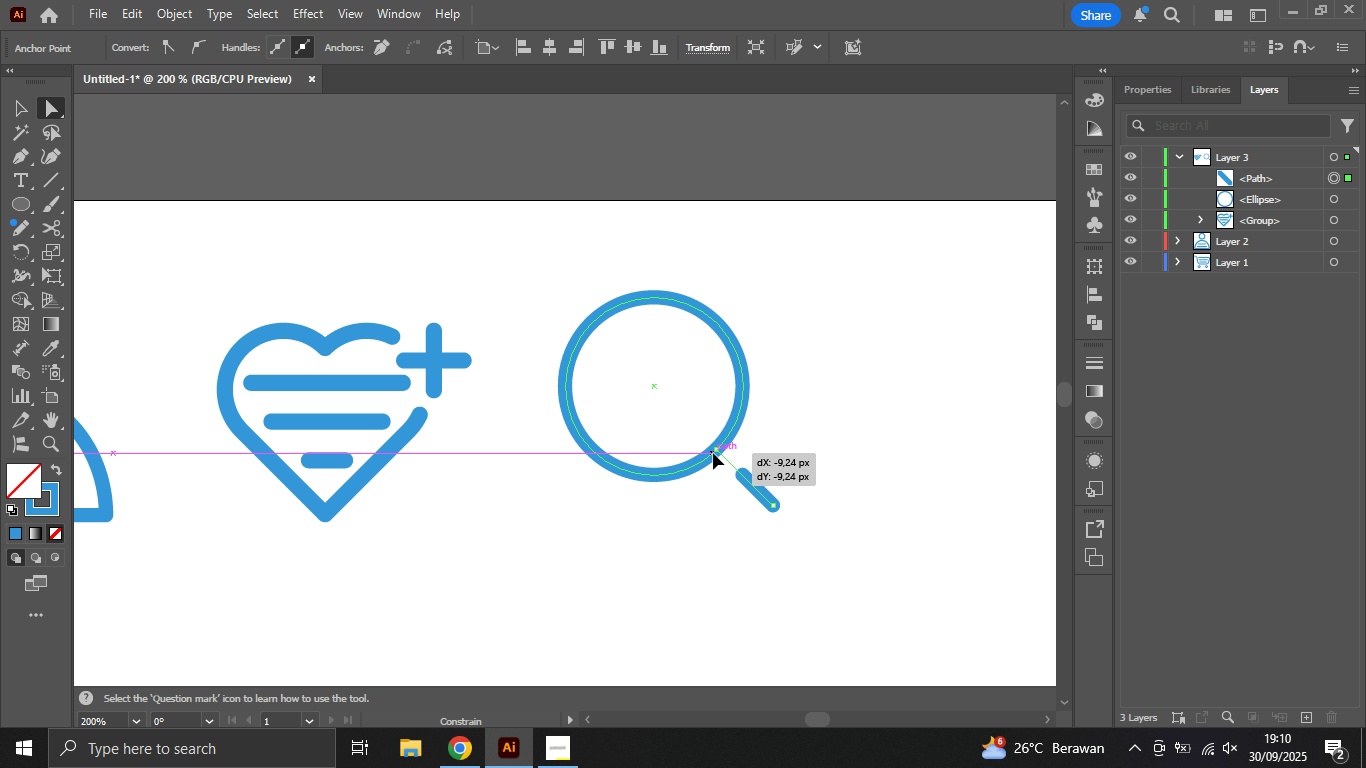 
key(Control+Z)
 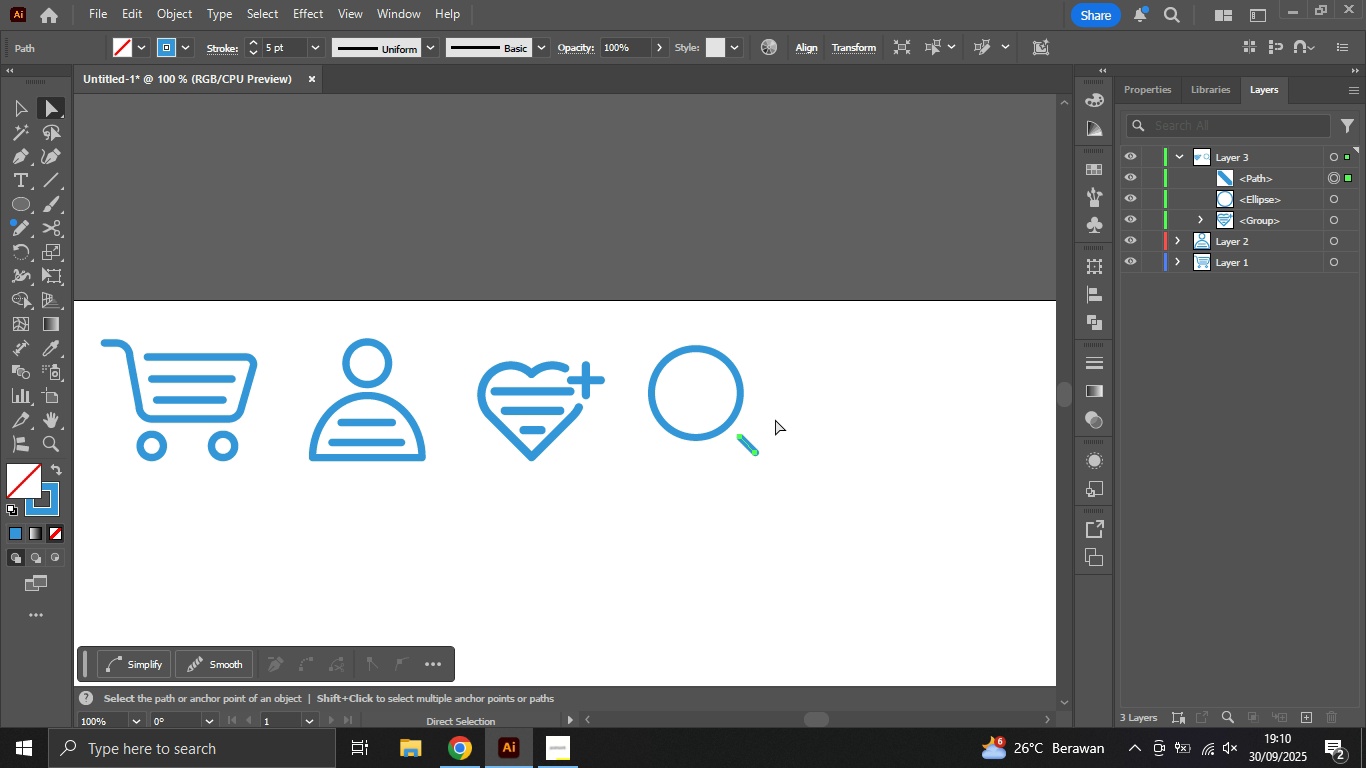 
key(A)
 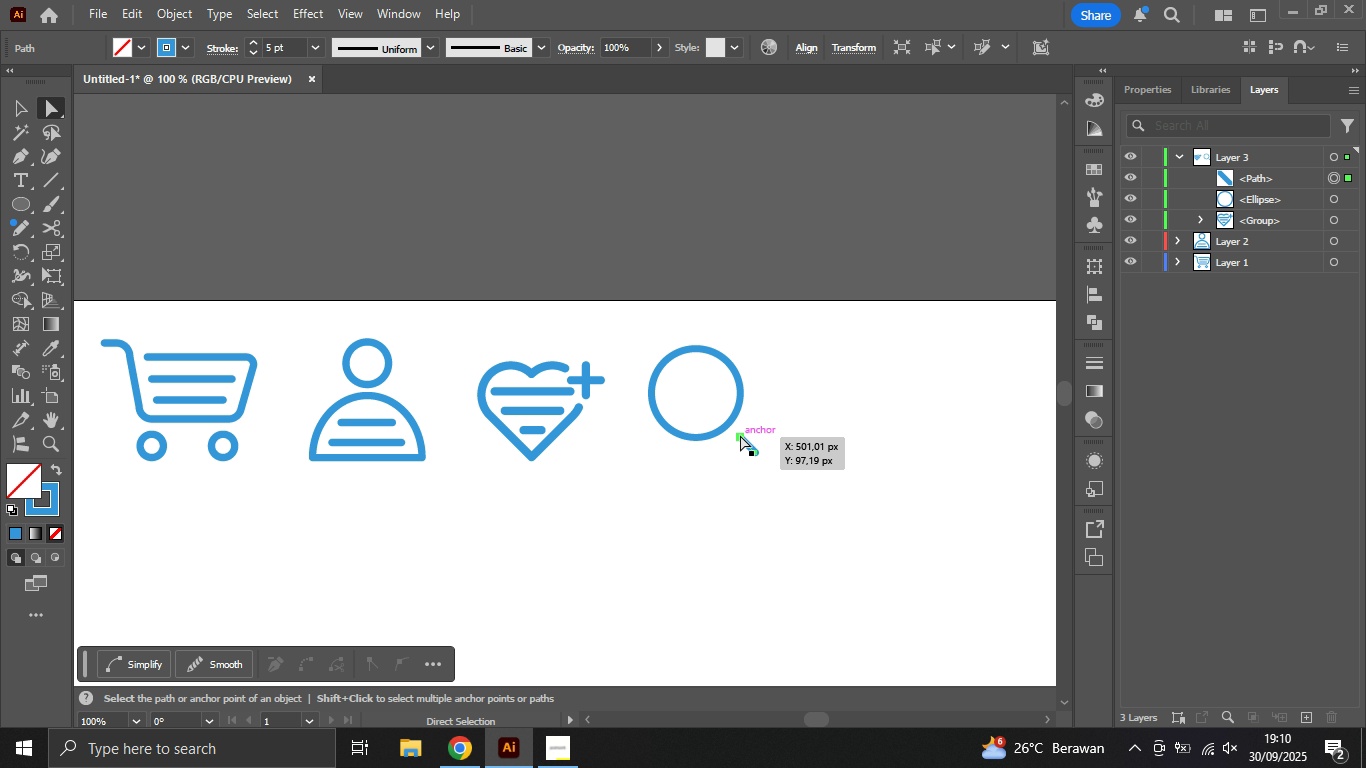 
scroll: coordinate [739, 450], scroll_direction: up, amount: 3.0
 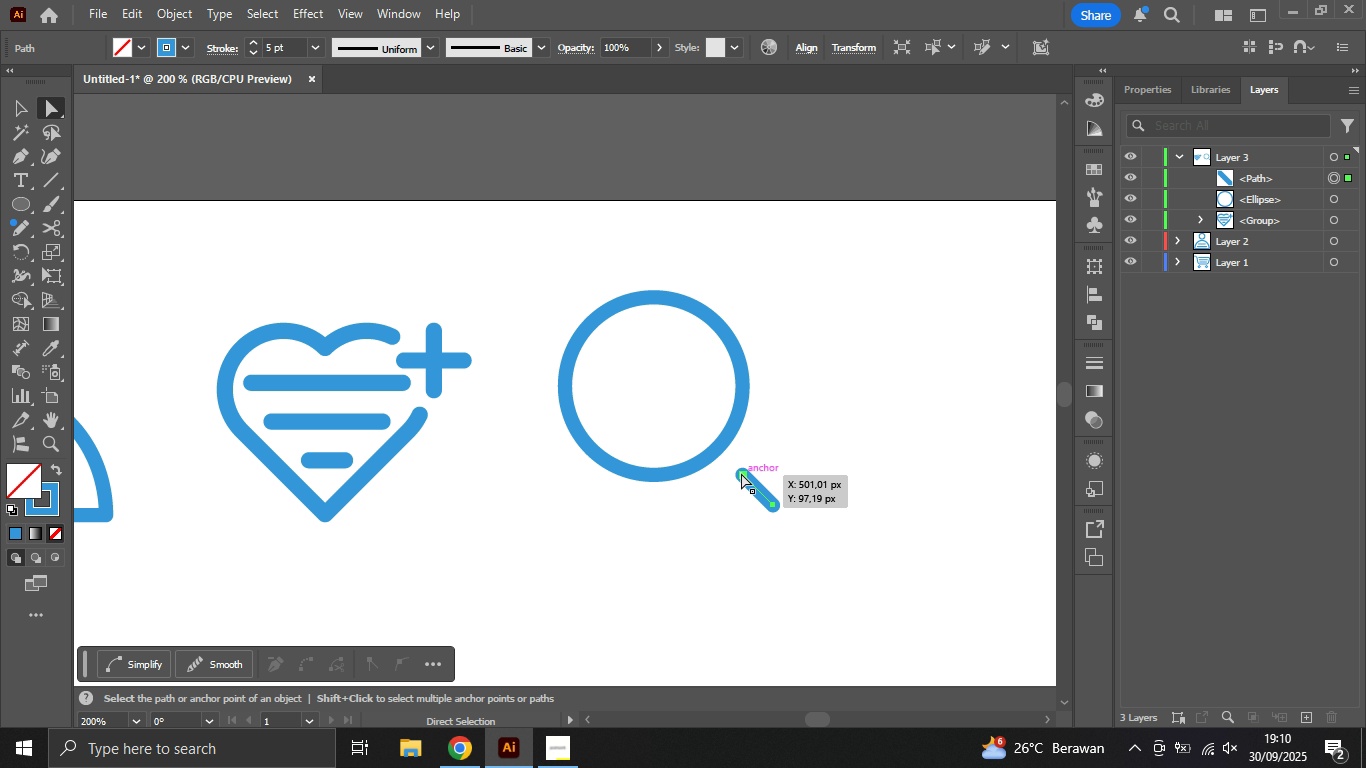 
hold_key(key=AltLeft, duration=0.66)
 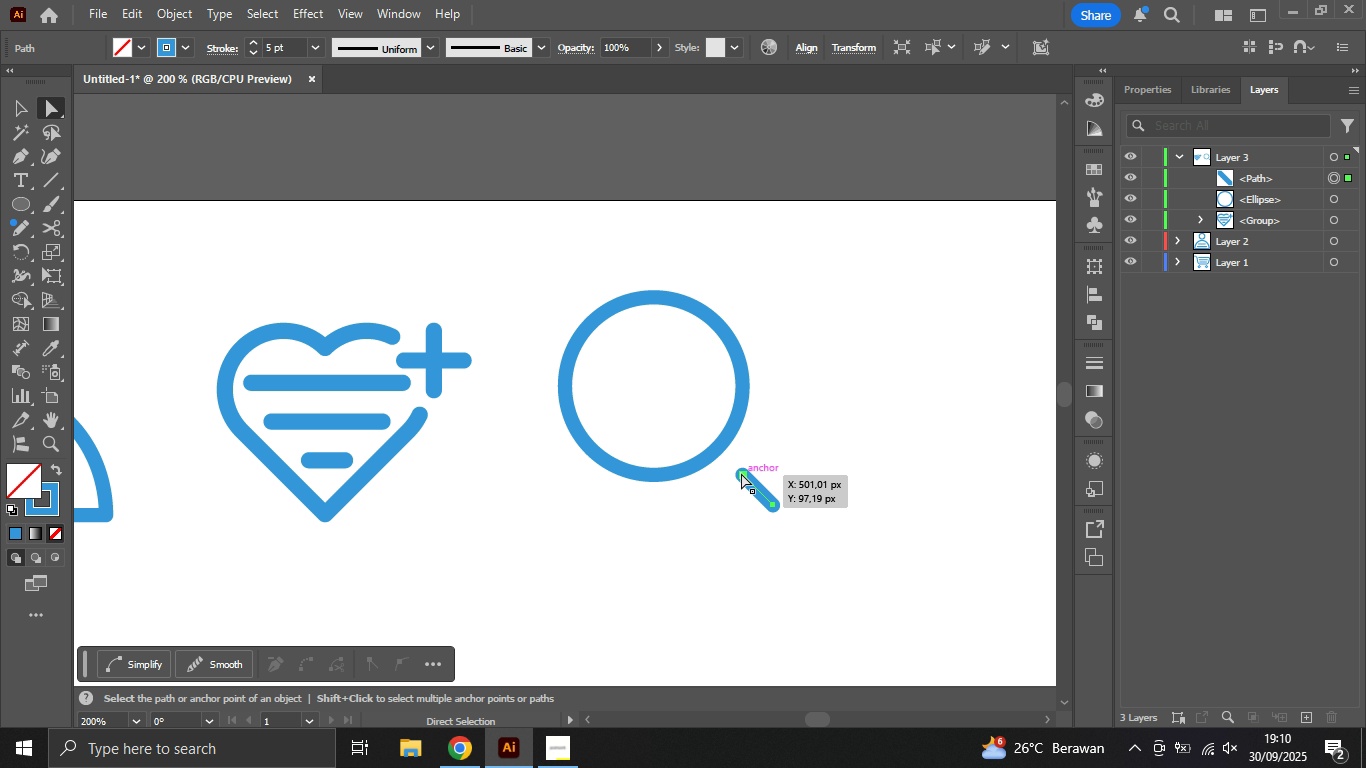 
left_click([741, 473])
 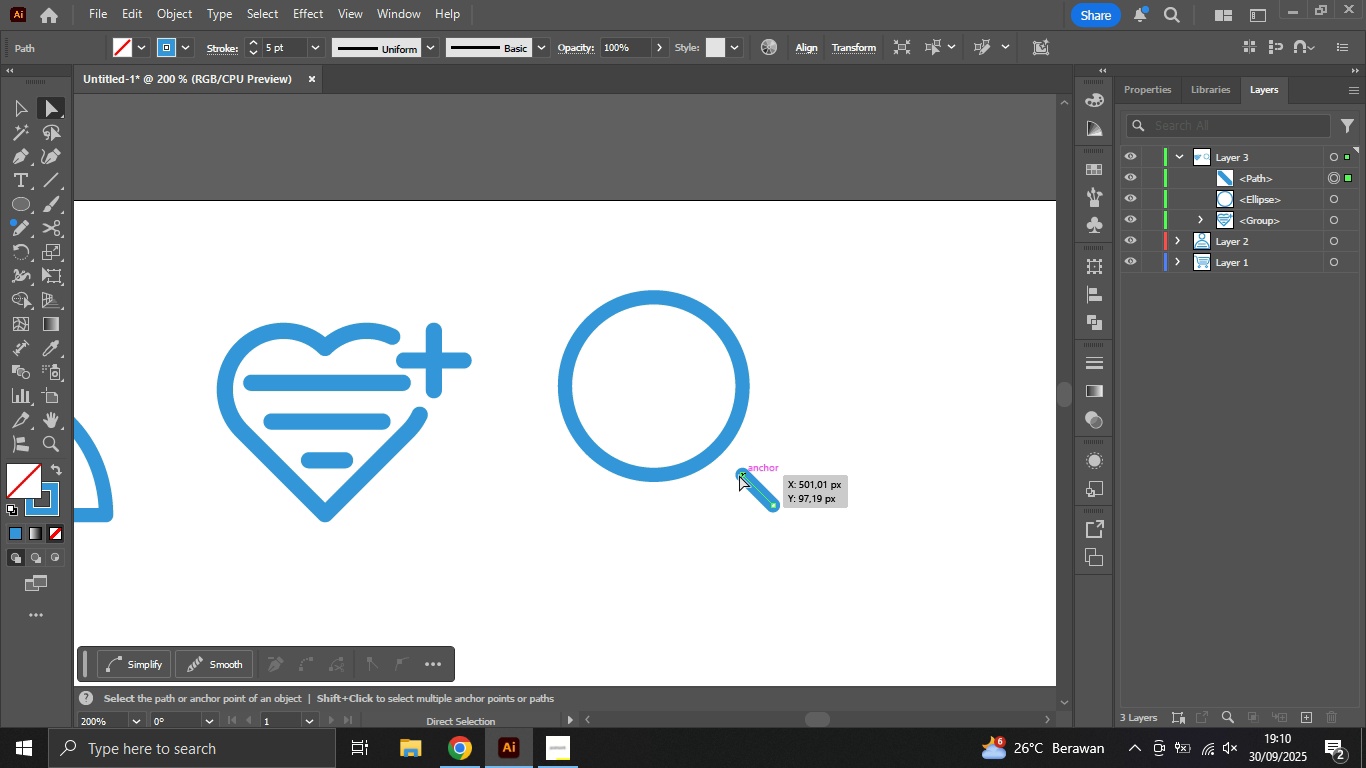 
hold_key(key=ShiftLeft, duration=1.03)
 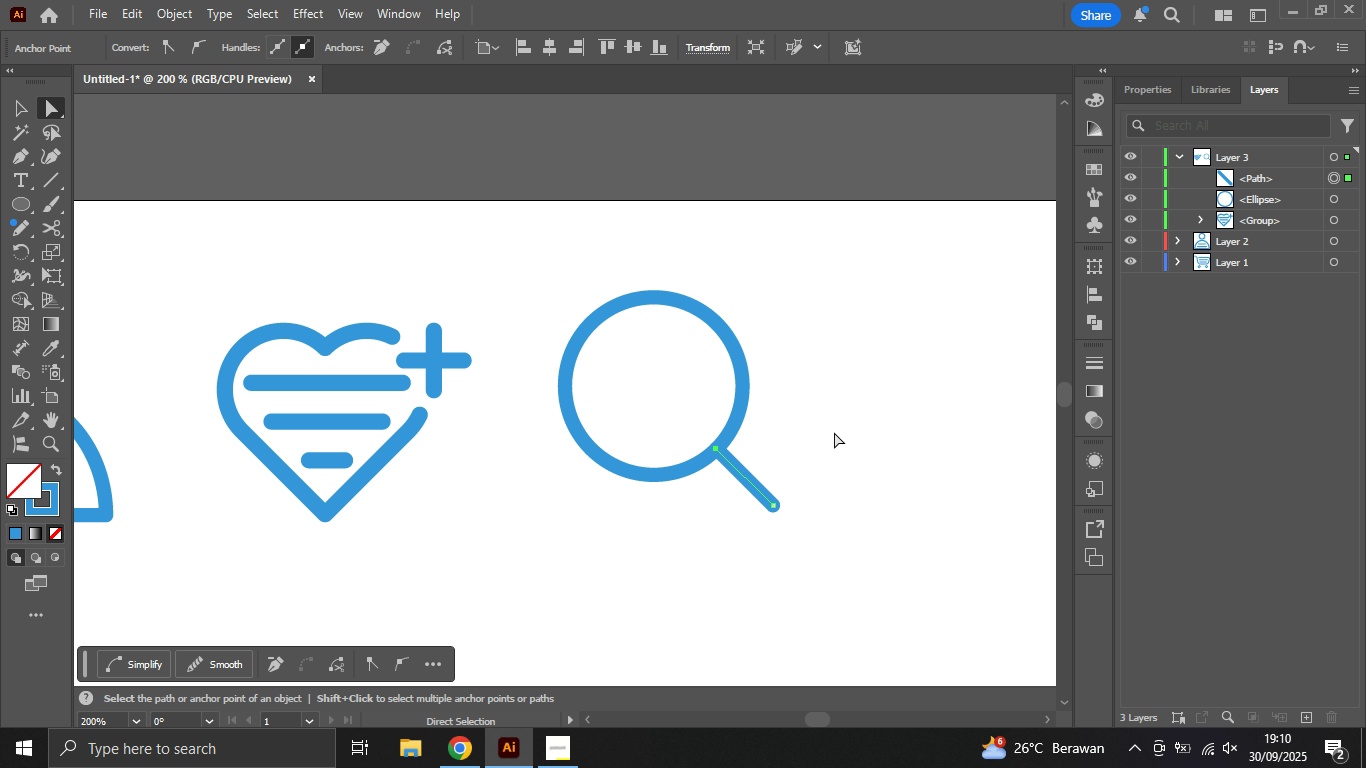 
left_click([839, 432])
 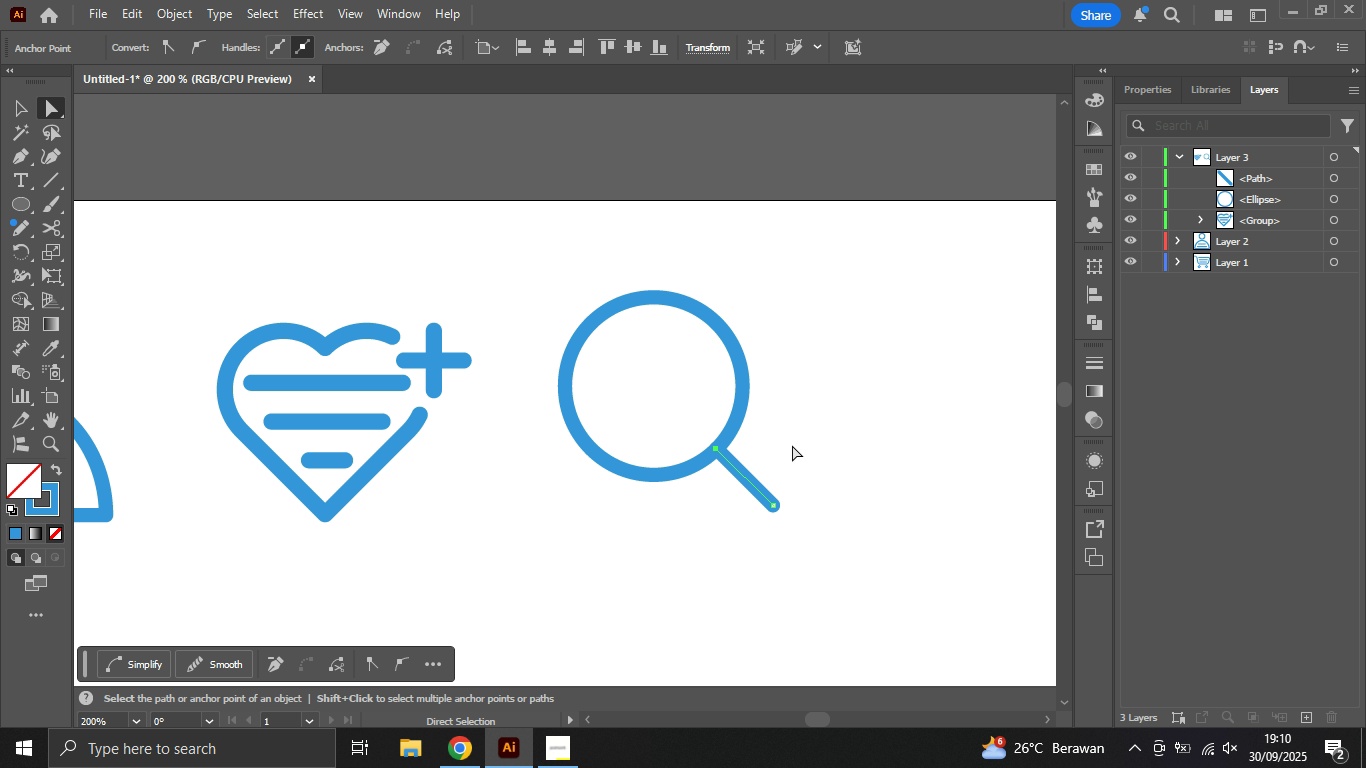 
hold_key(key=AltLeft, duration=4.45)
scroll: coordinate [792, 445], scroll_direction: down, amount: 2.0
 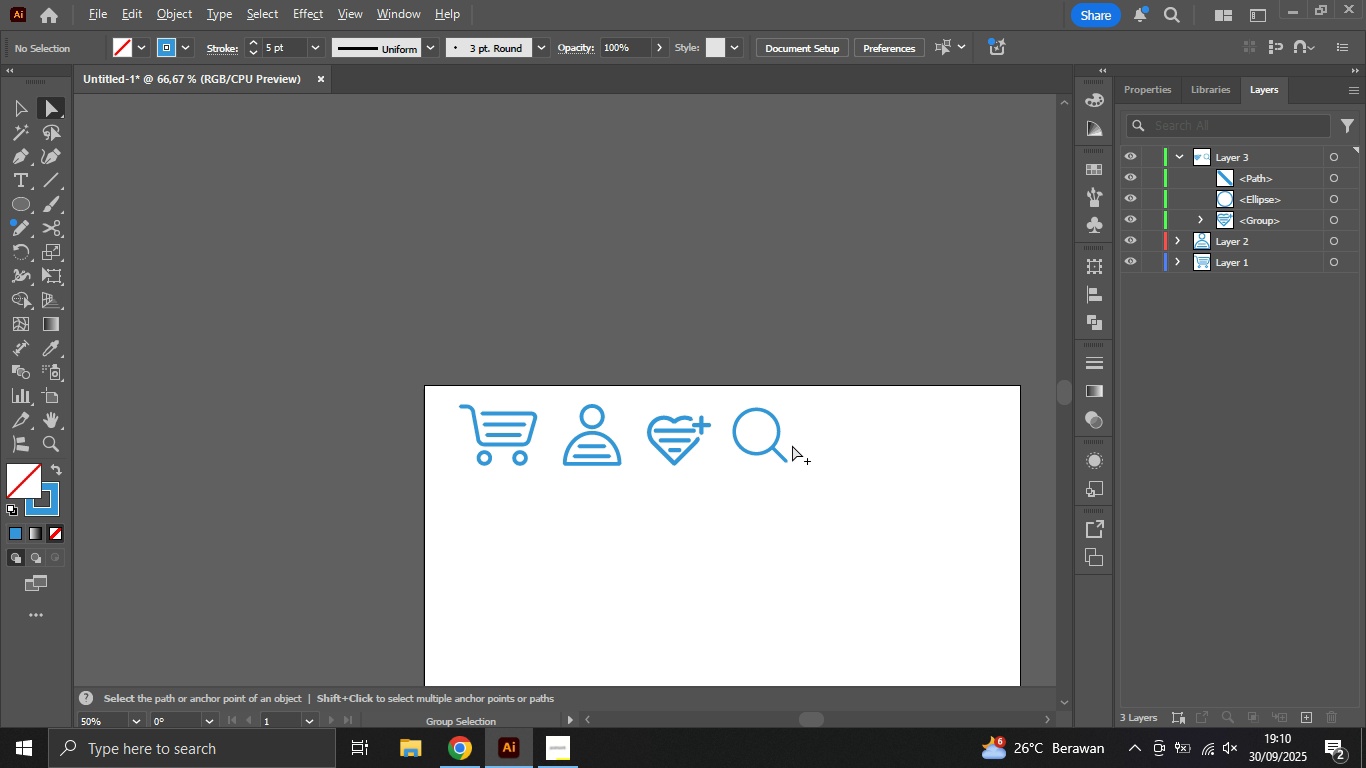 
scroll: coordinate [792, 445], scroll_direction: up, amount: 3.0
 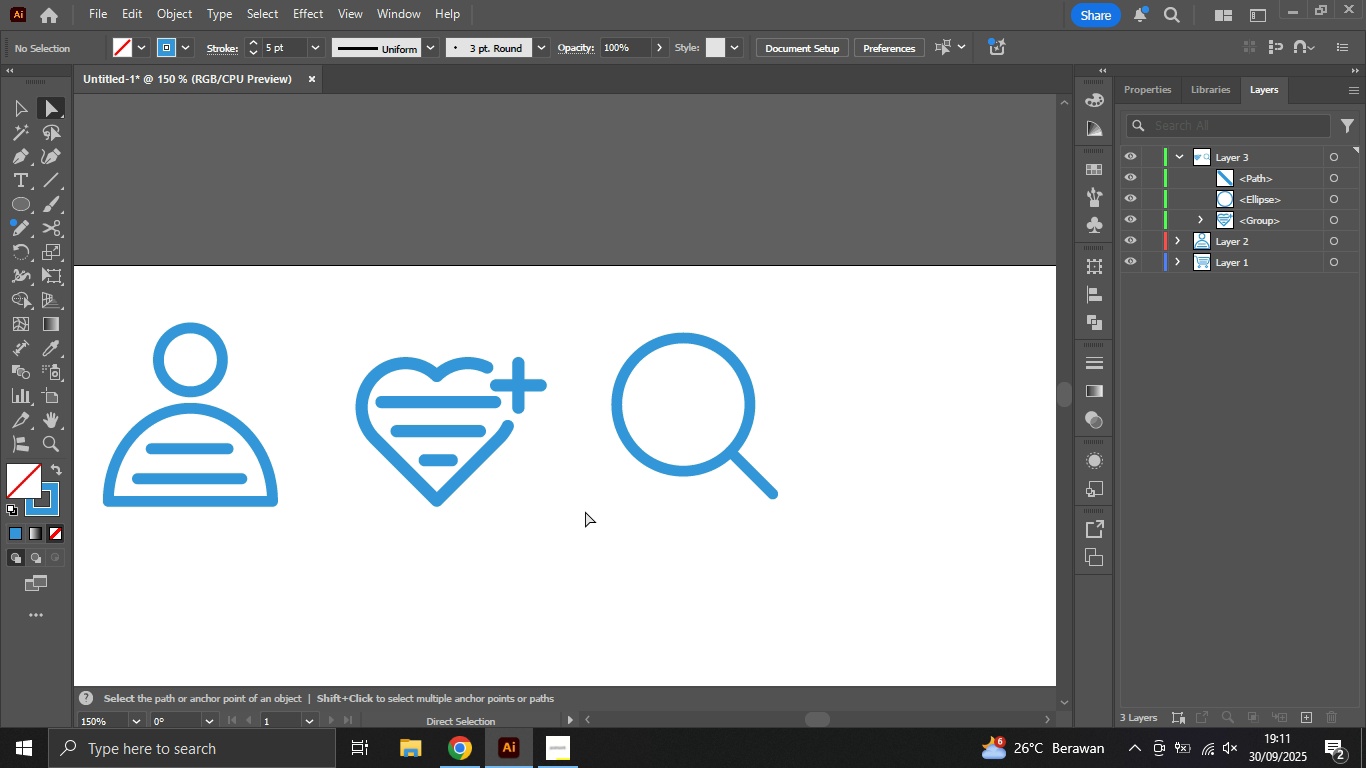 
wait(30.01)
 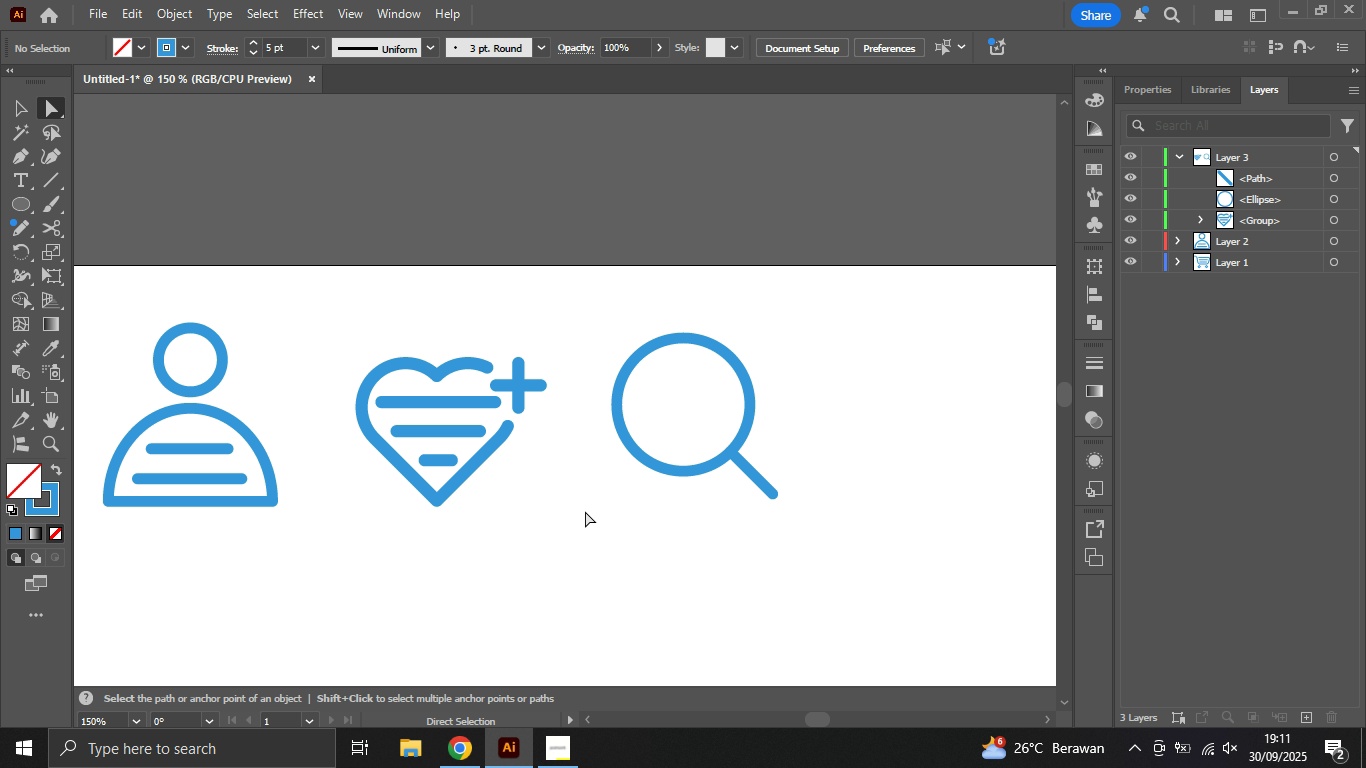 
left_click([746, 403])
 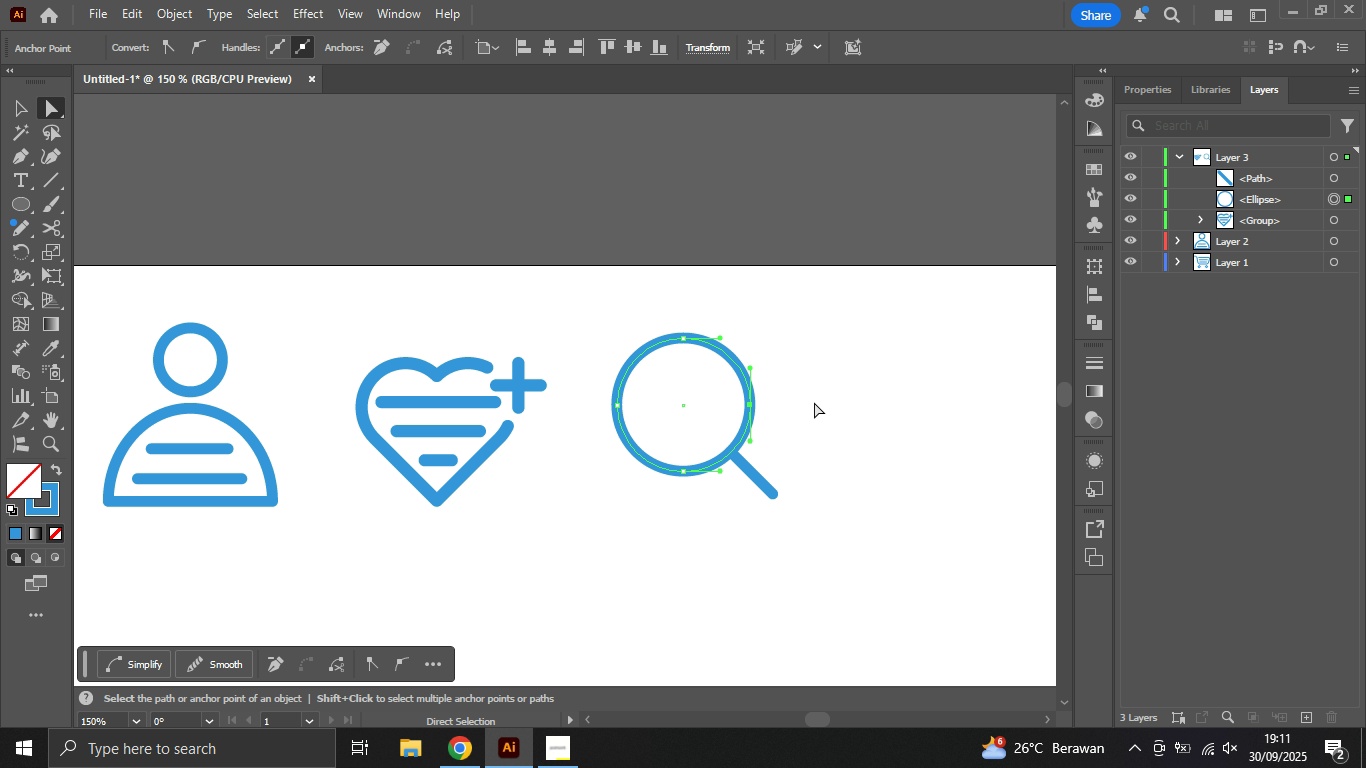 
wait(25.69)
 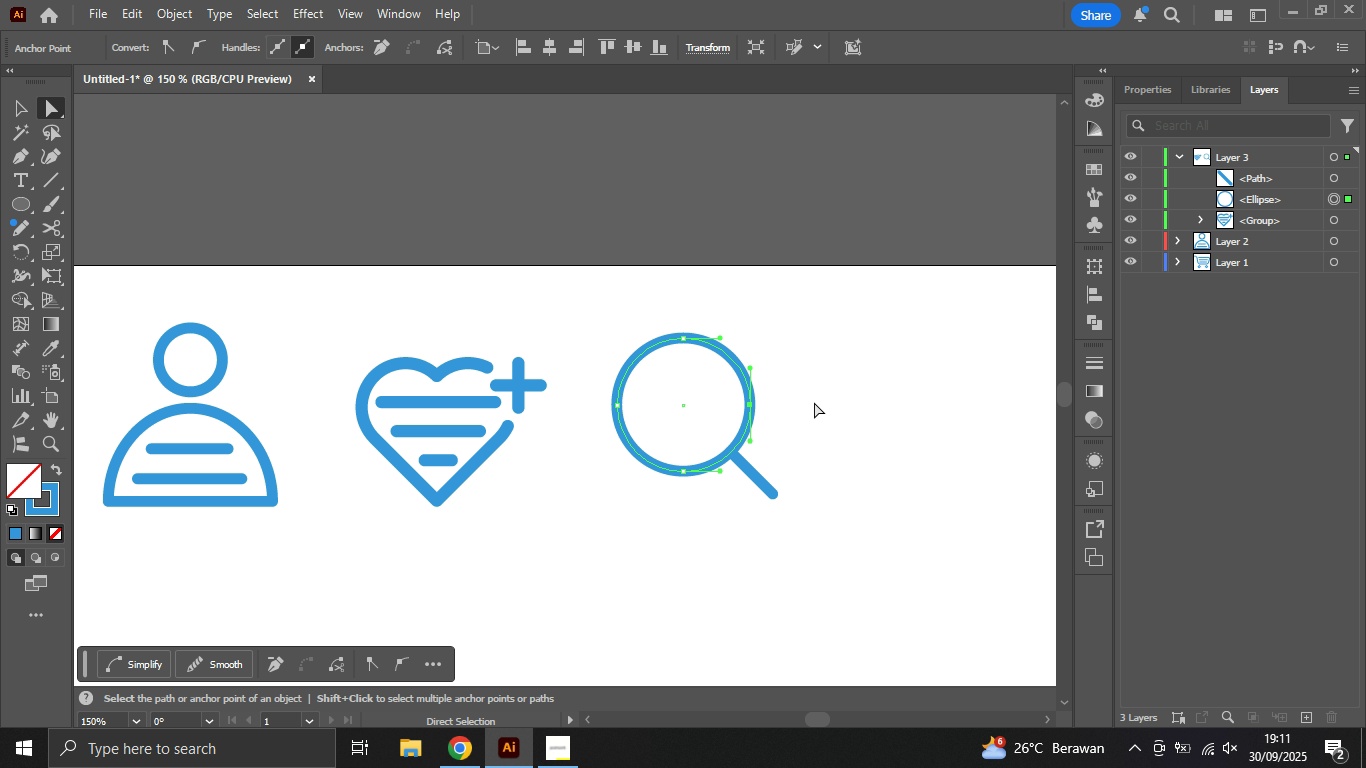 
left_click([753, 409])
 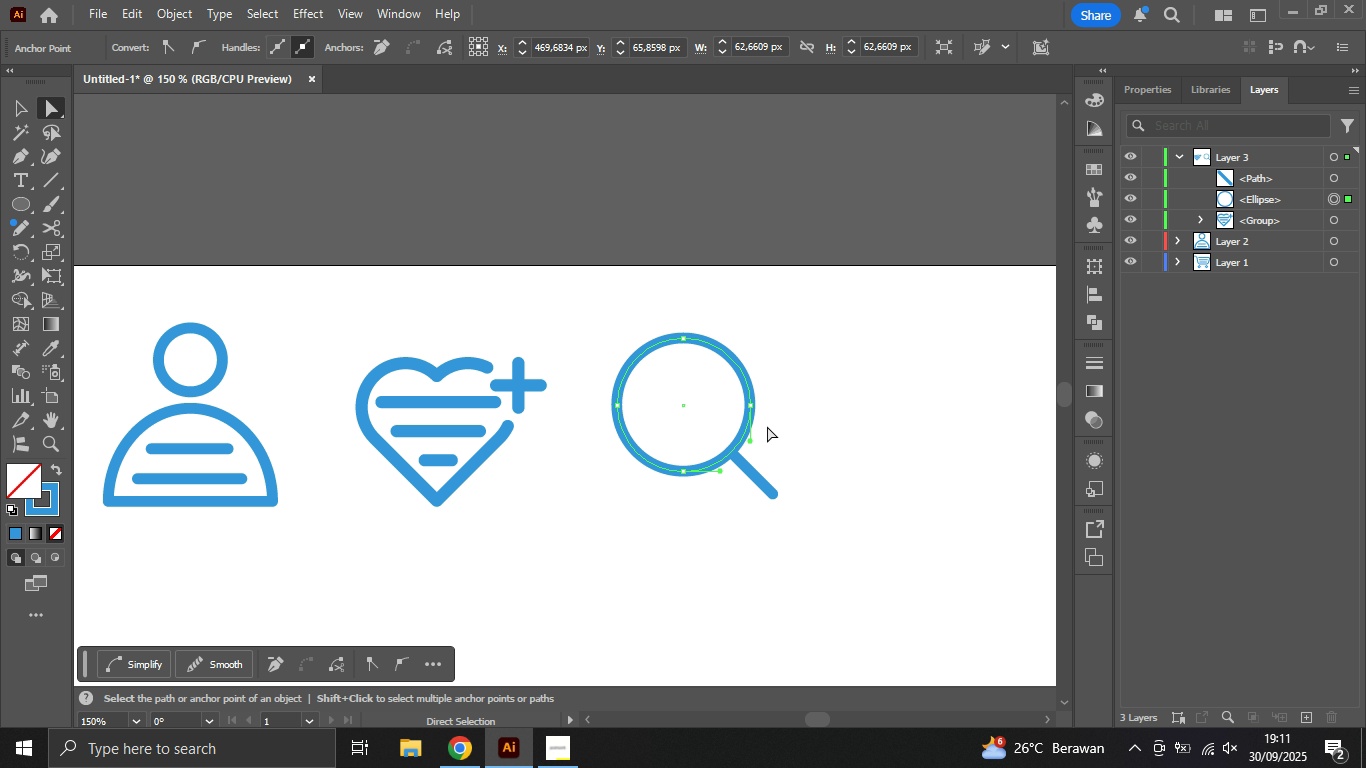 
key(V)
 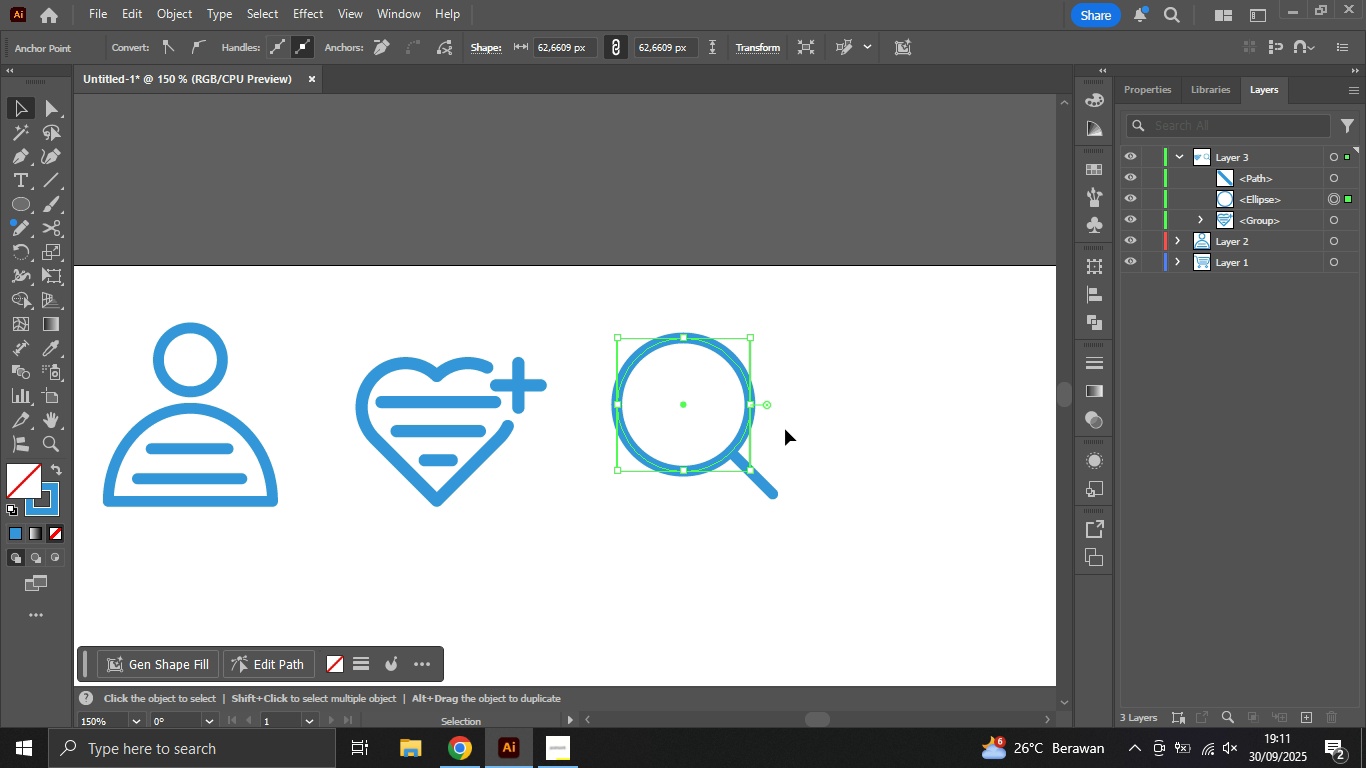 
left_click([785, 429])
 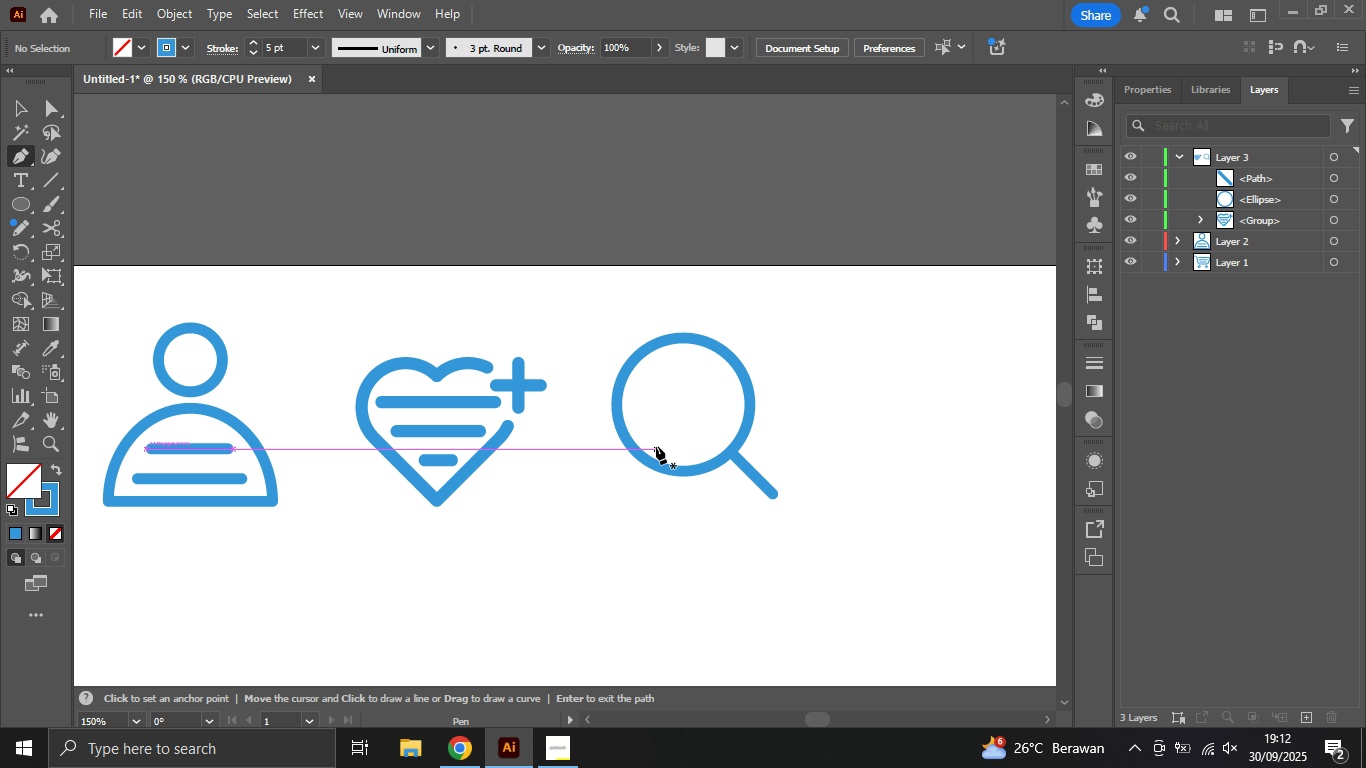 
wait(6.77)
 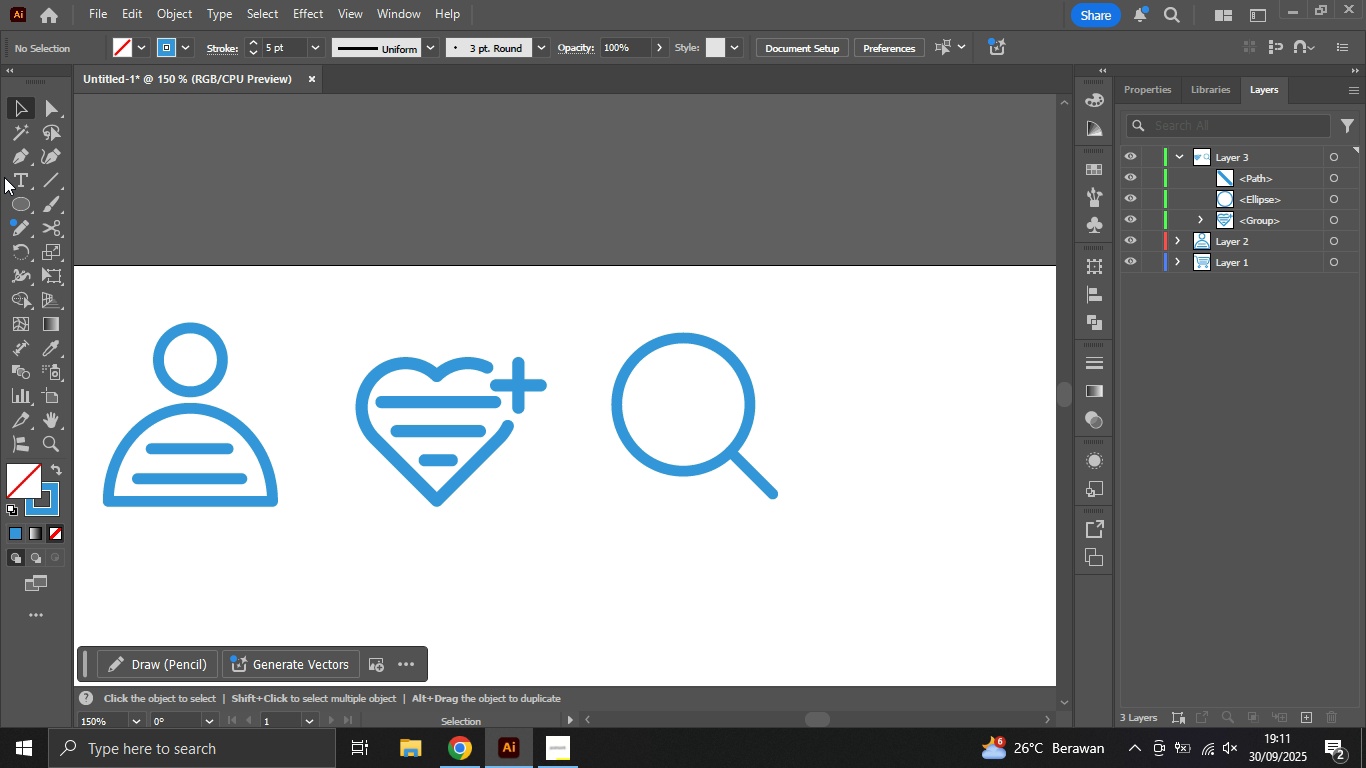 
left_click([655, 450])
 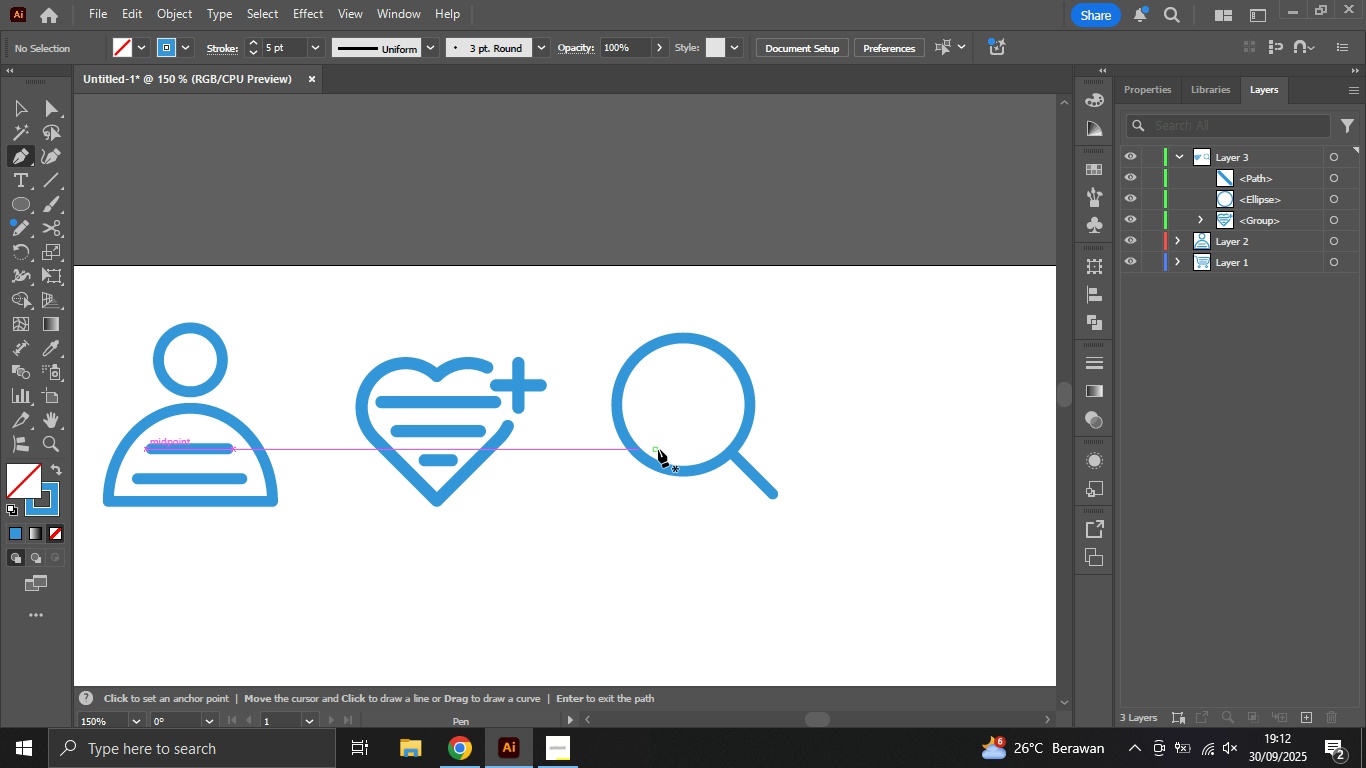 
hold_key(key=ShiftLeft, duration=2.21)
 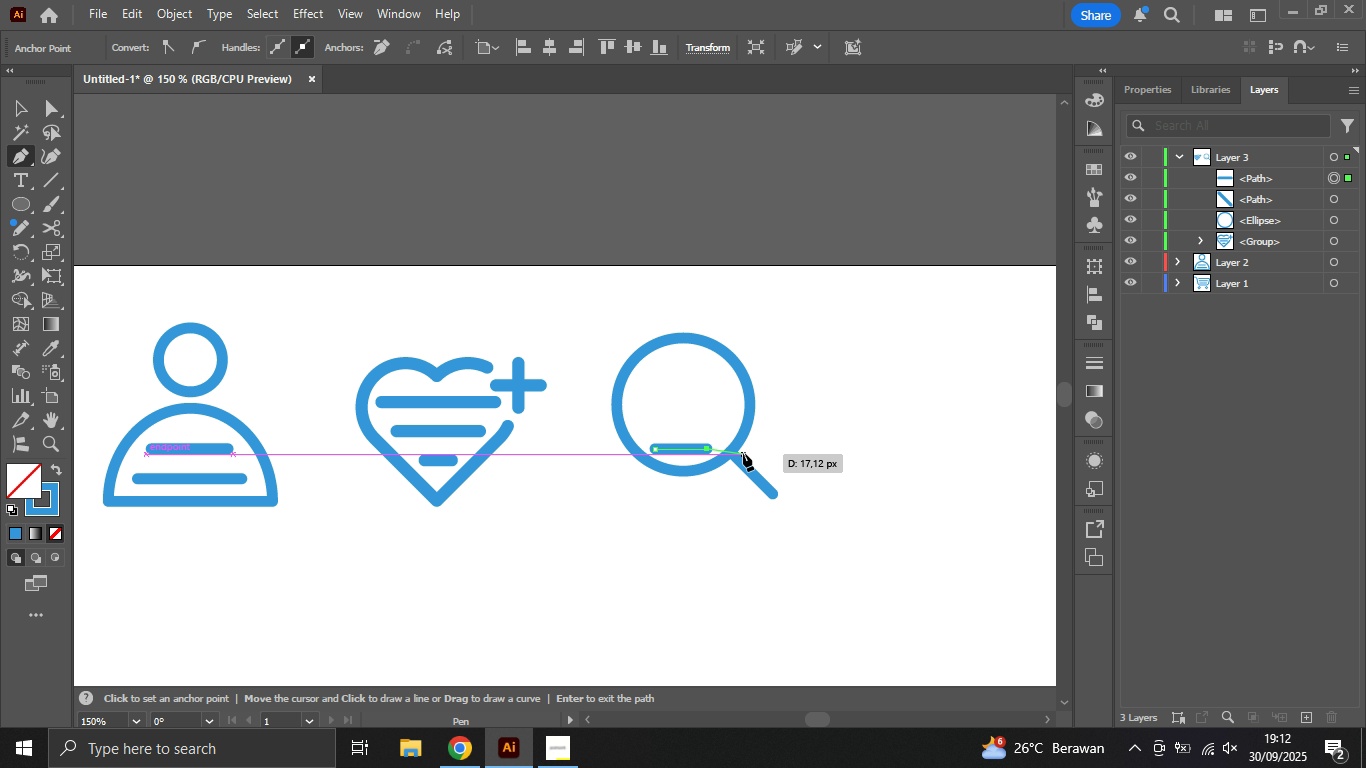 
key(Escape)
 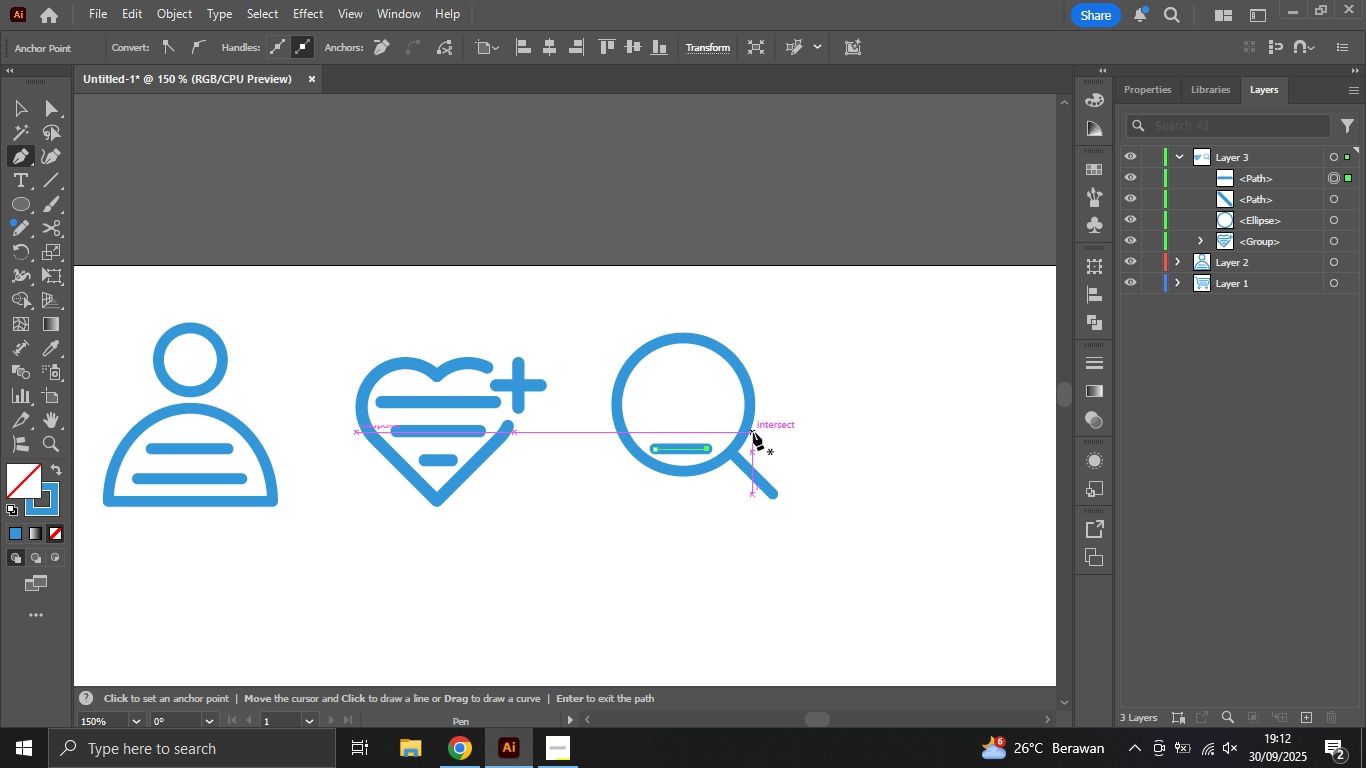 
key(V)
 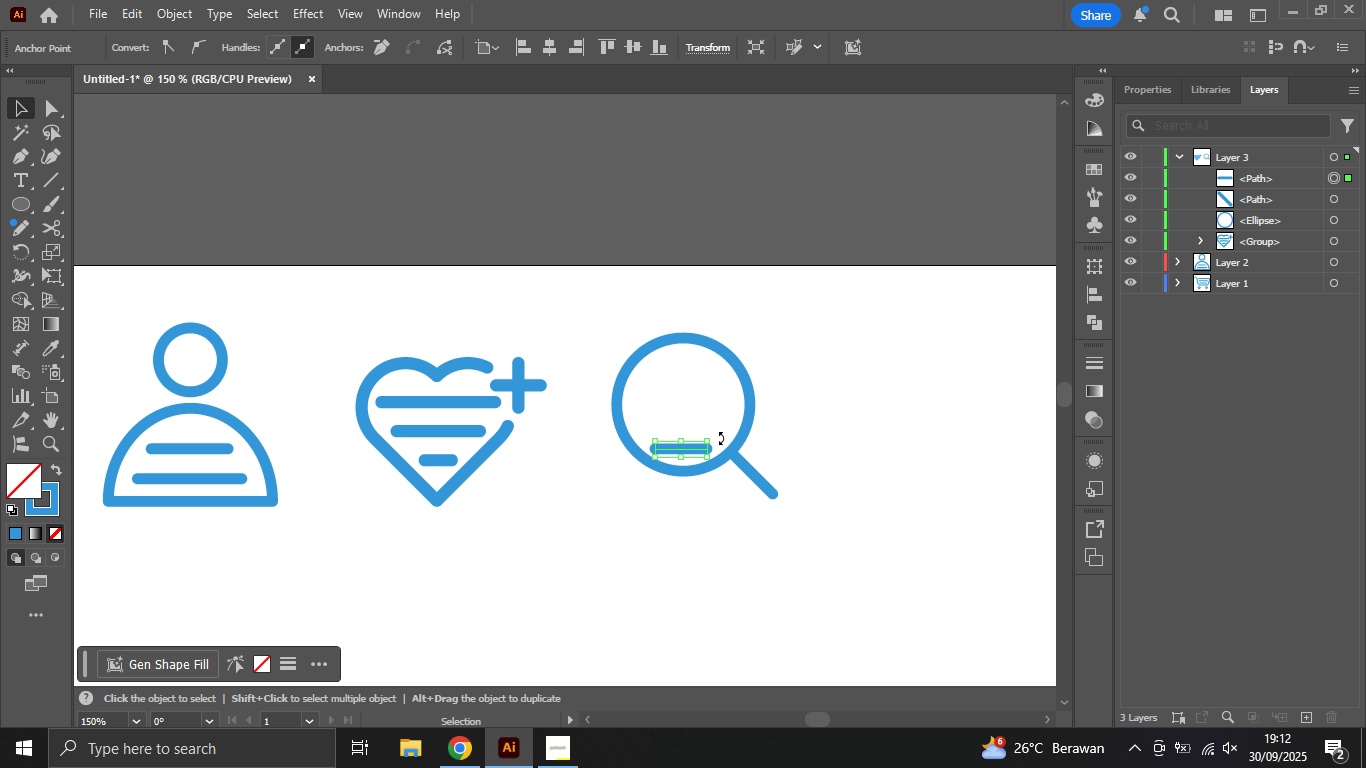 
hold_key(key=AltLeft, duration=2.03)
scroll: coordinate [713, 438], scroll_direction: none, amount: 0.0
 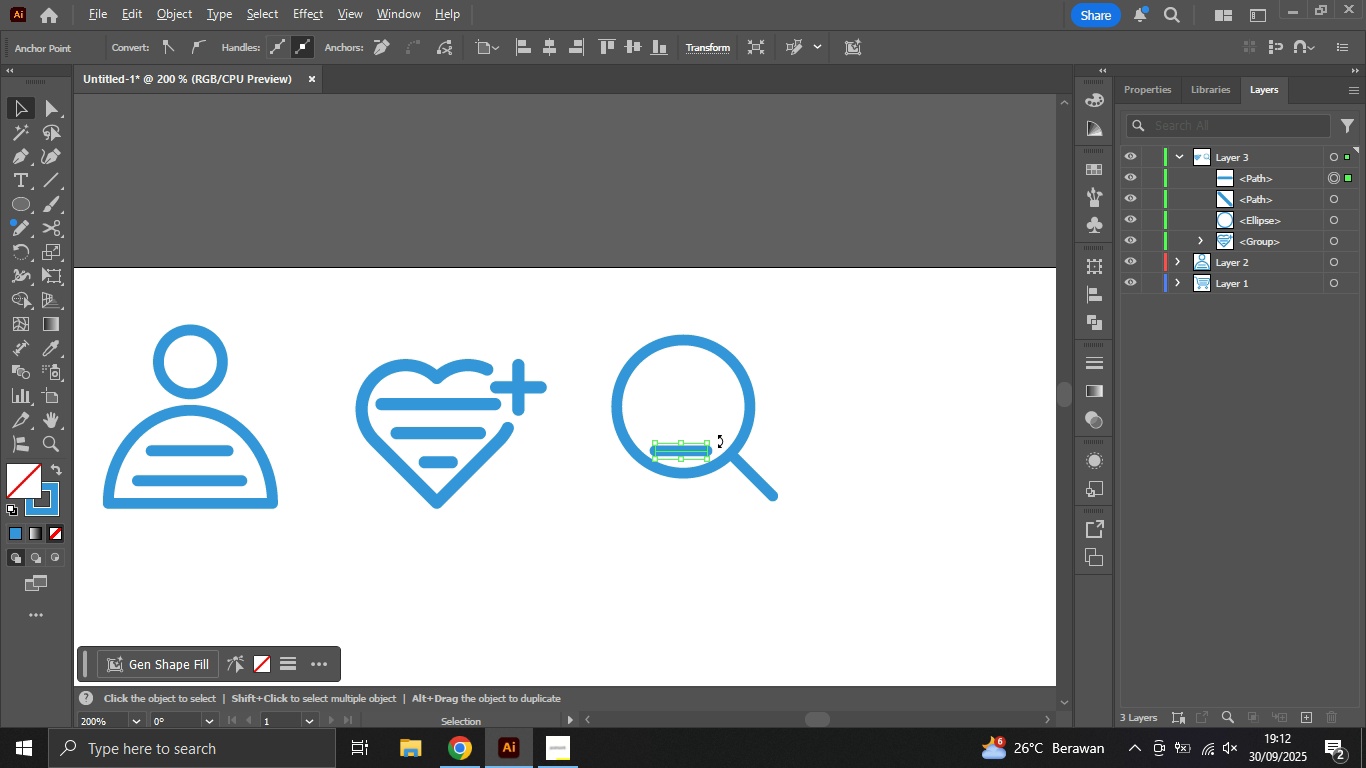 
scroll: coordinate [719, 441], scroll_direction: up, amount: 1.0
 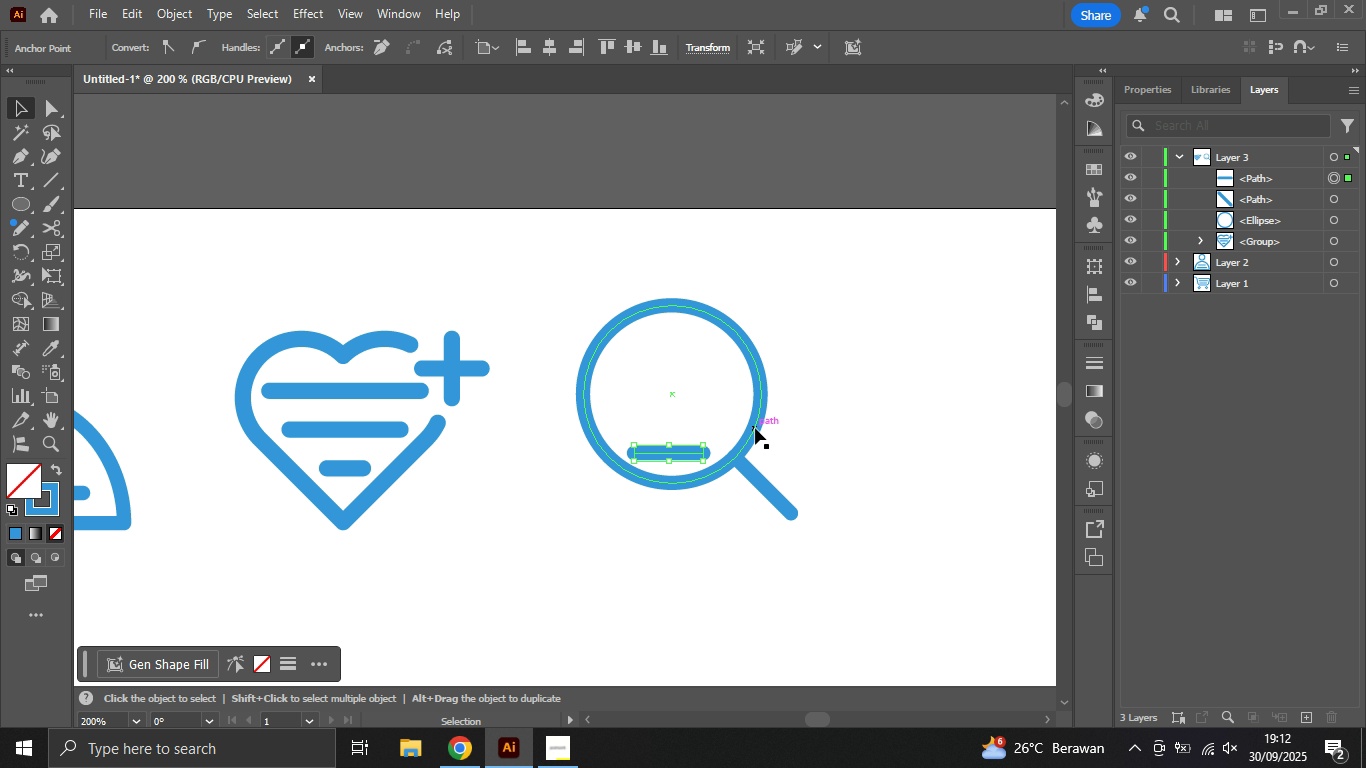 
hold_key(key=ShiftLeft, duration=0.79)
left_click([755, 424])
 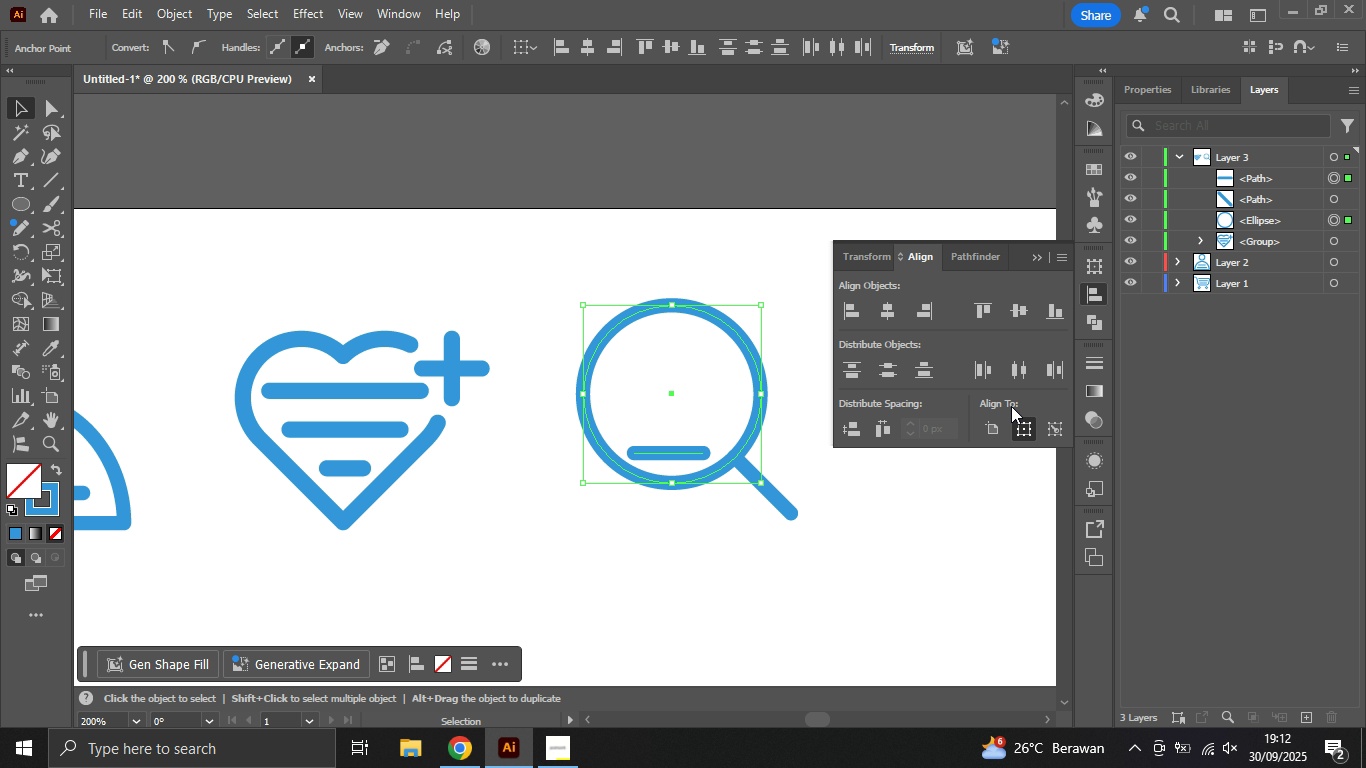 
left_click([1055, 422])
 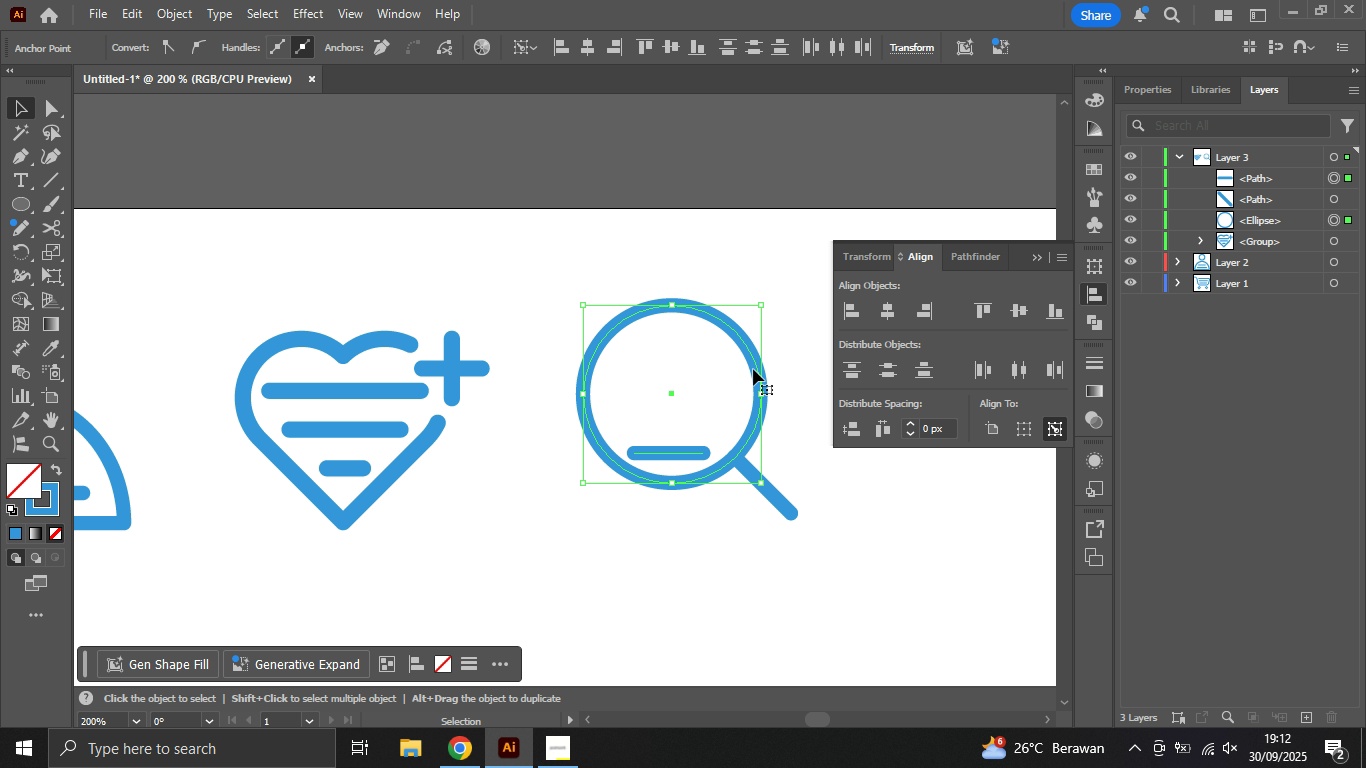 
left_click([753, 369])
 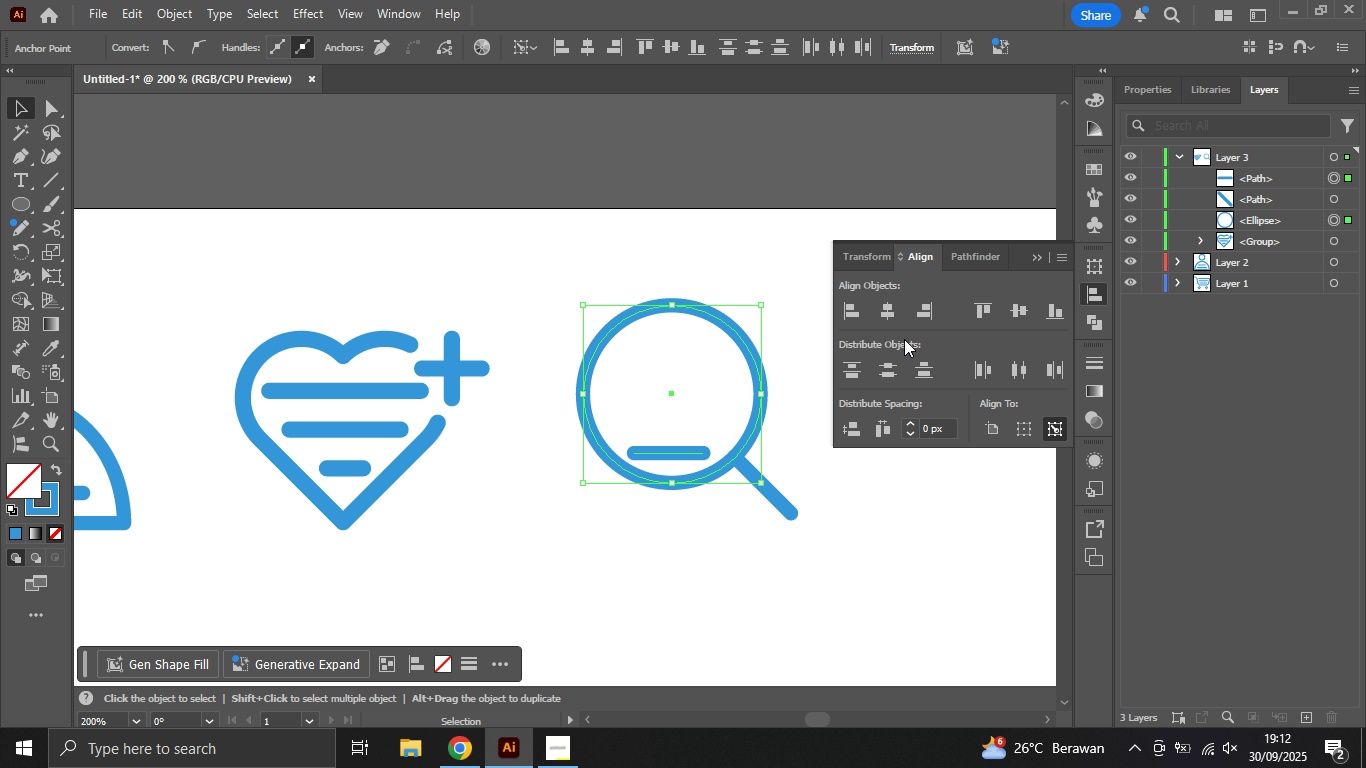 
wait(6.93)
 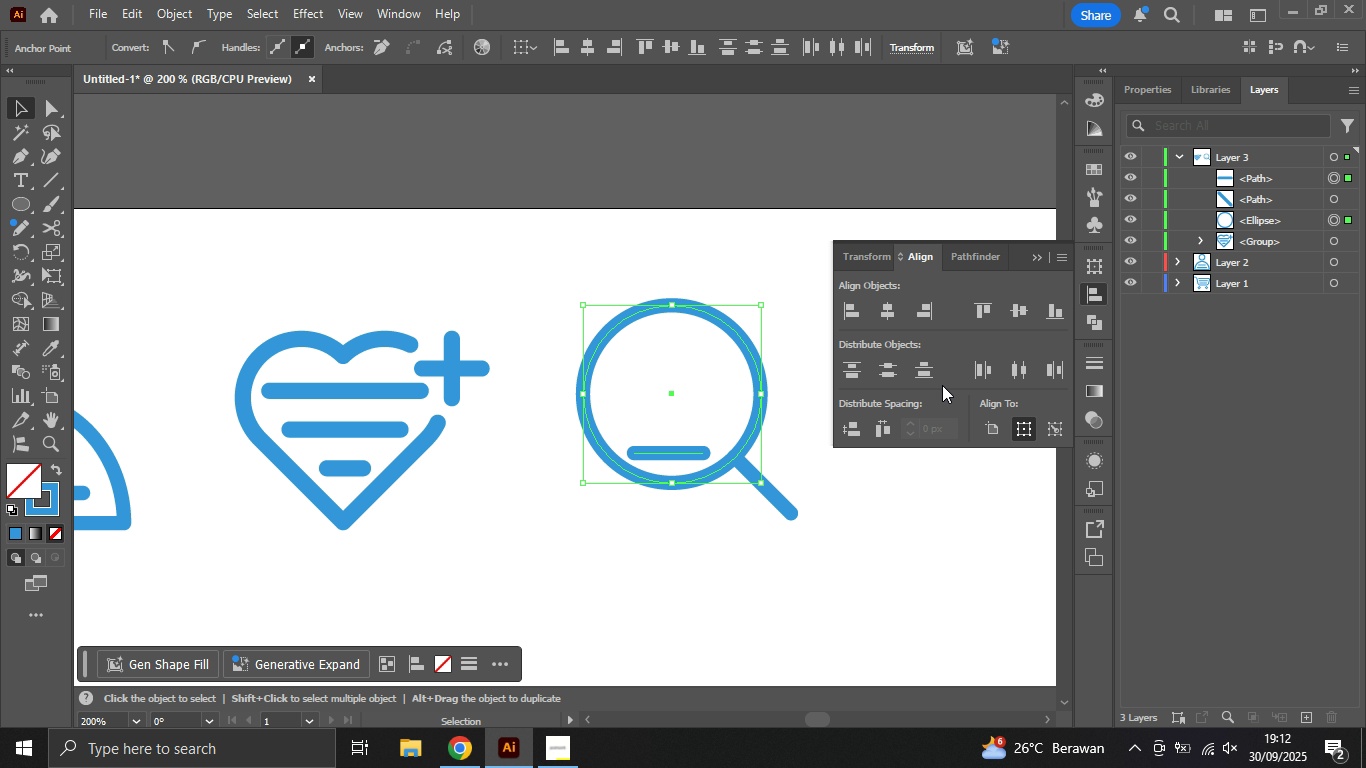 
key(Control+Z)
 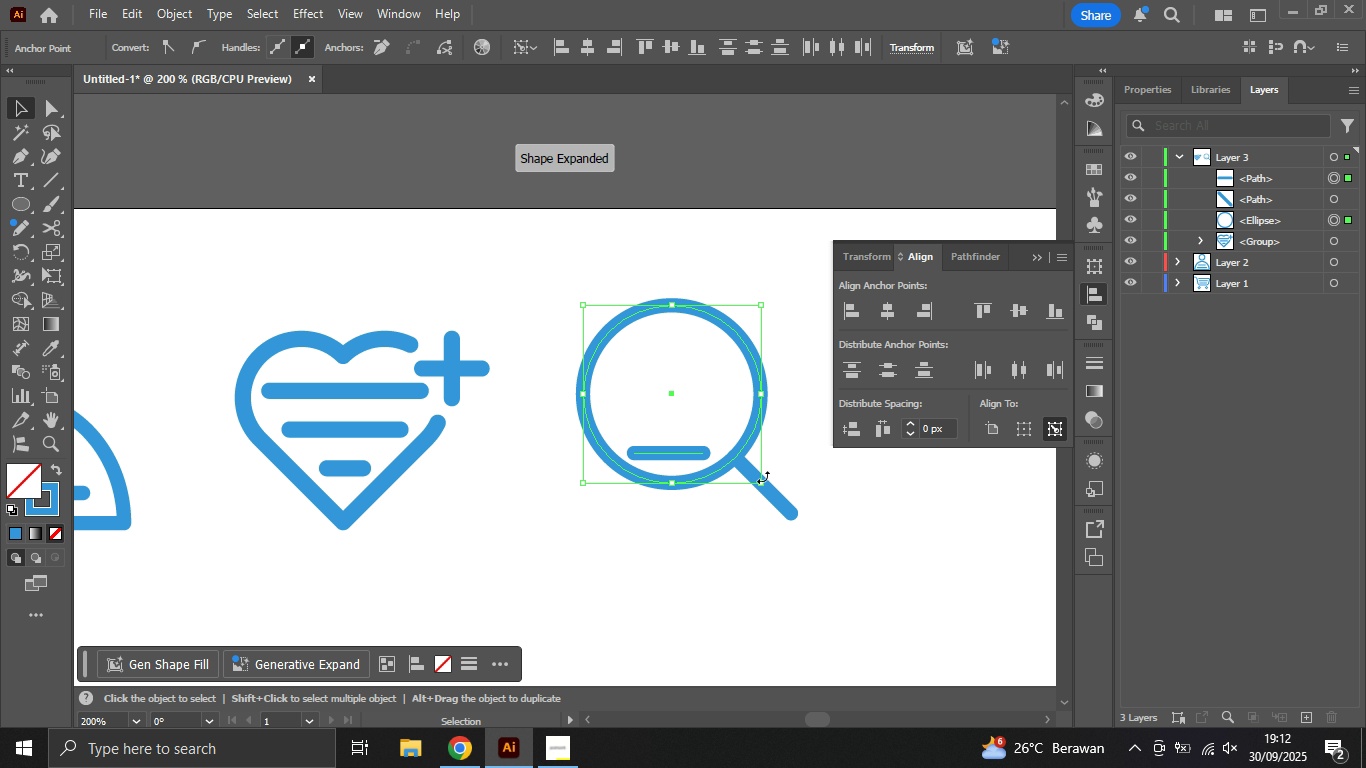 
key(Control+ControlLeft)
 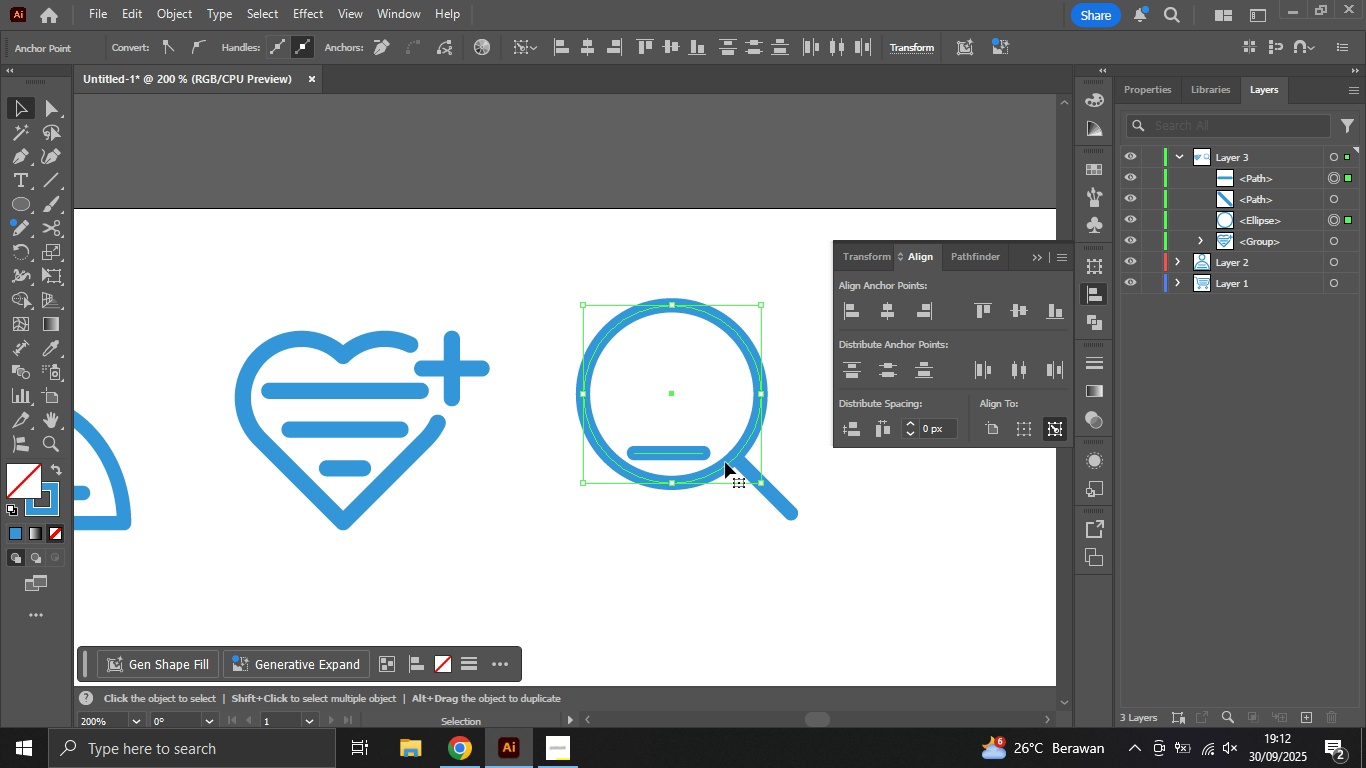 
key(Shift+ShiftLeft)
 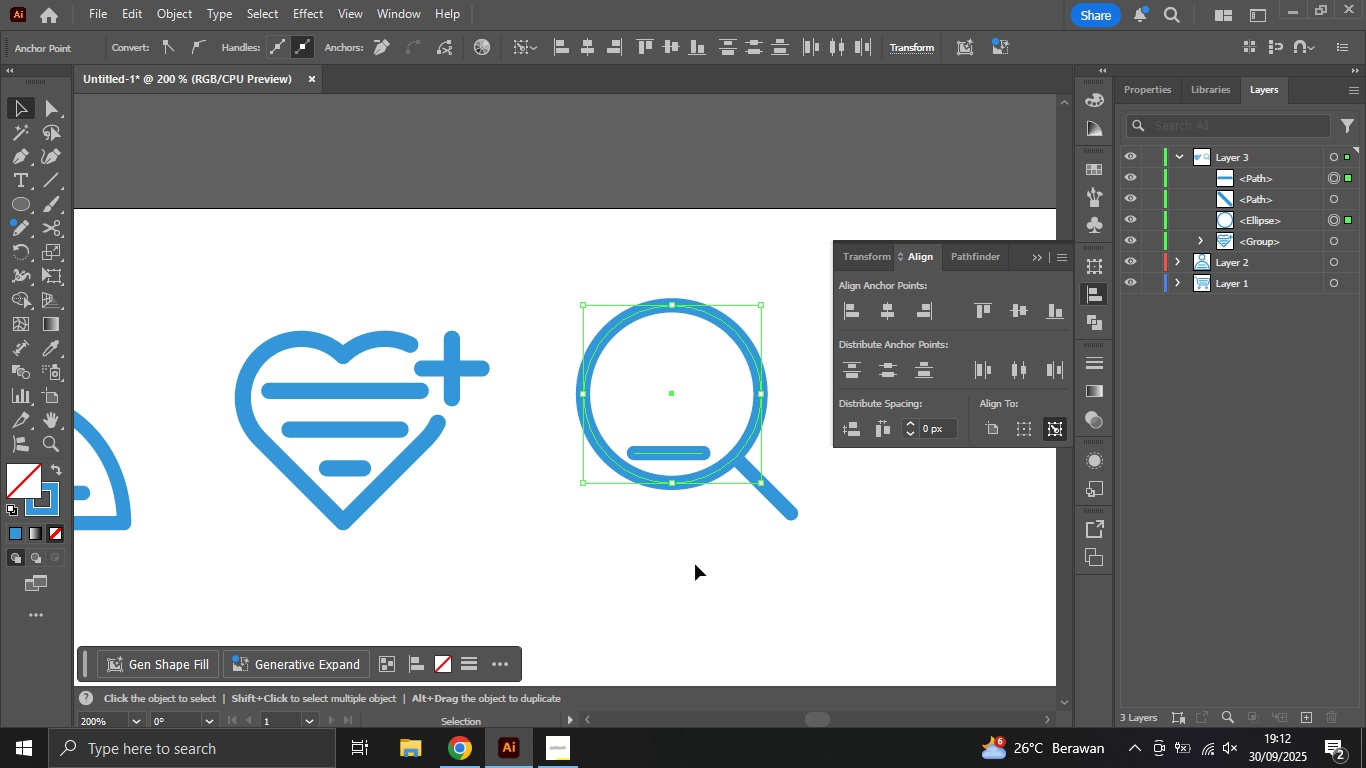 
left_click([695, 564])
 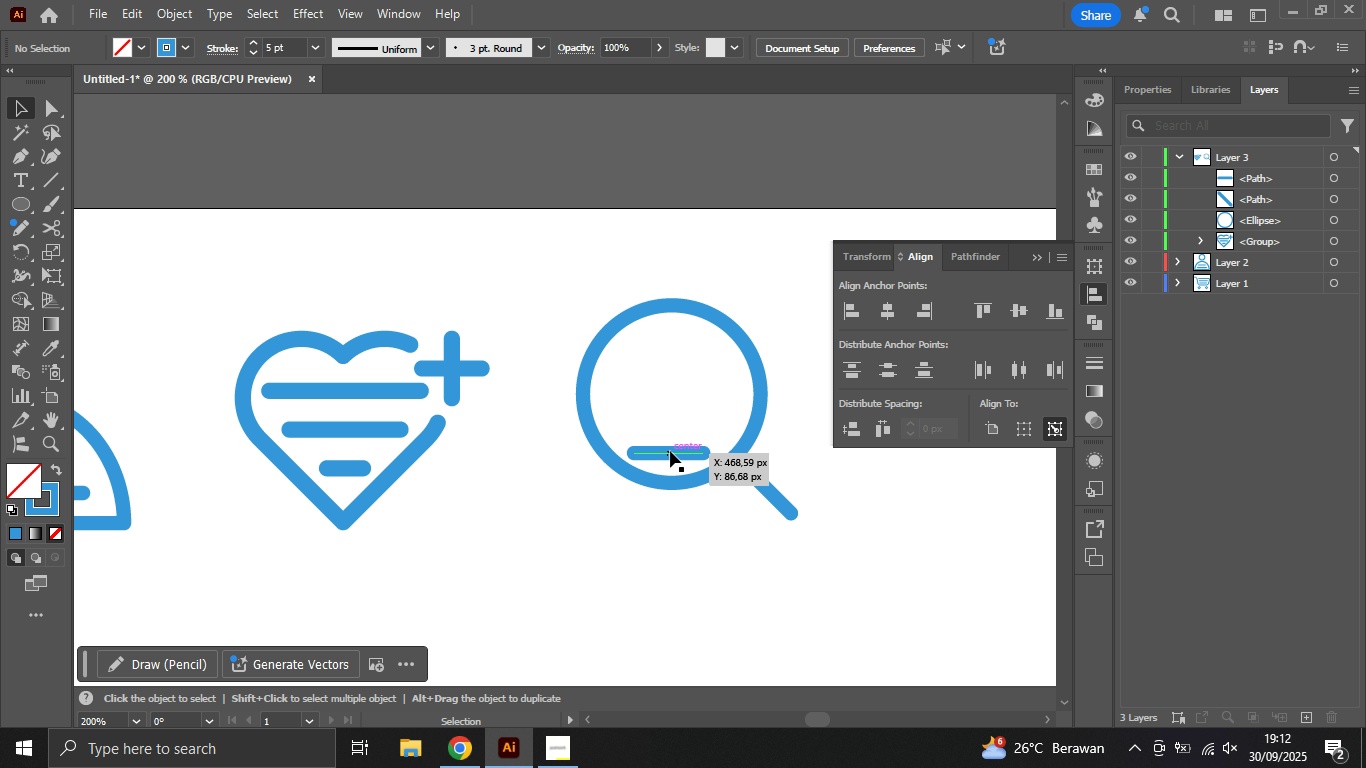 
left_click([675, 449])
 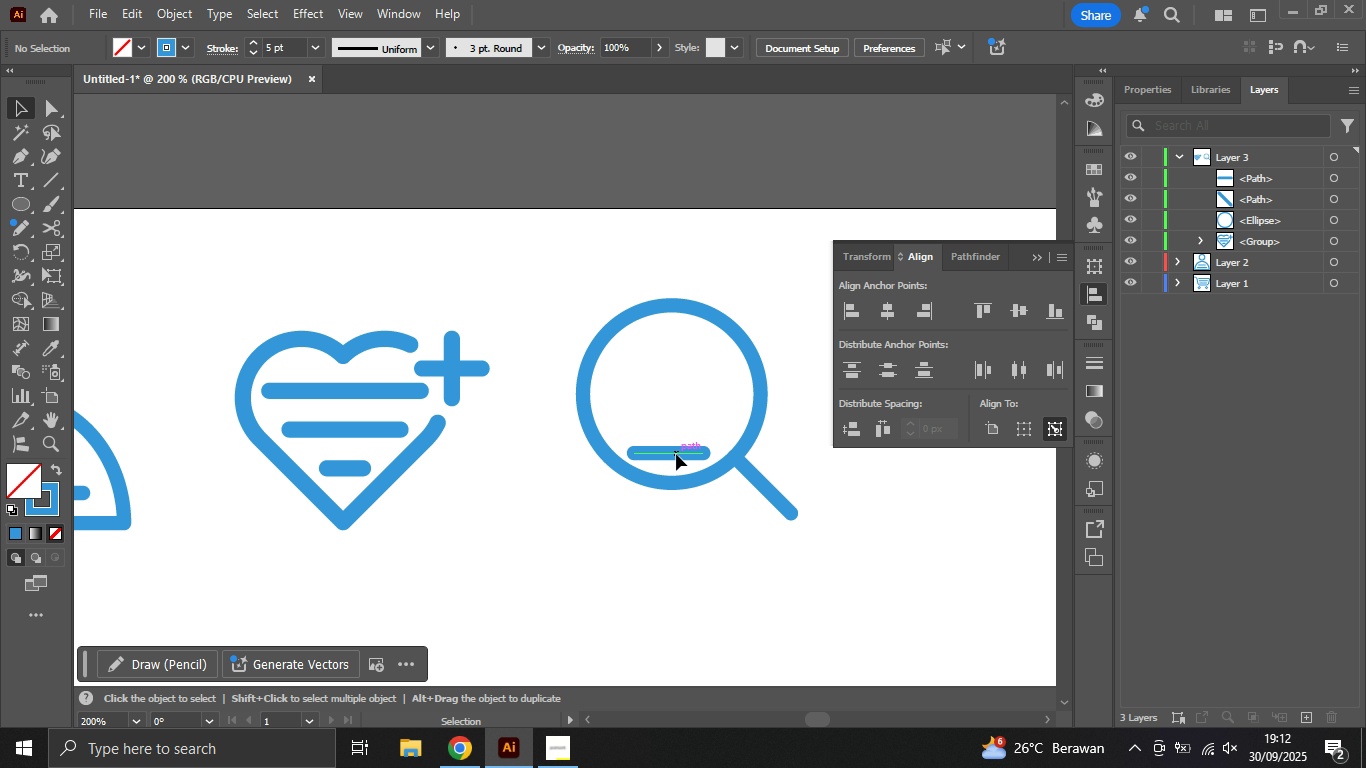 
left_click([676, 454])
 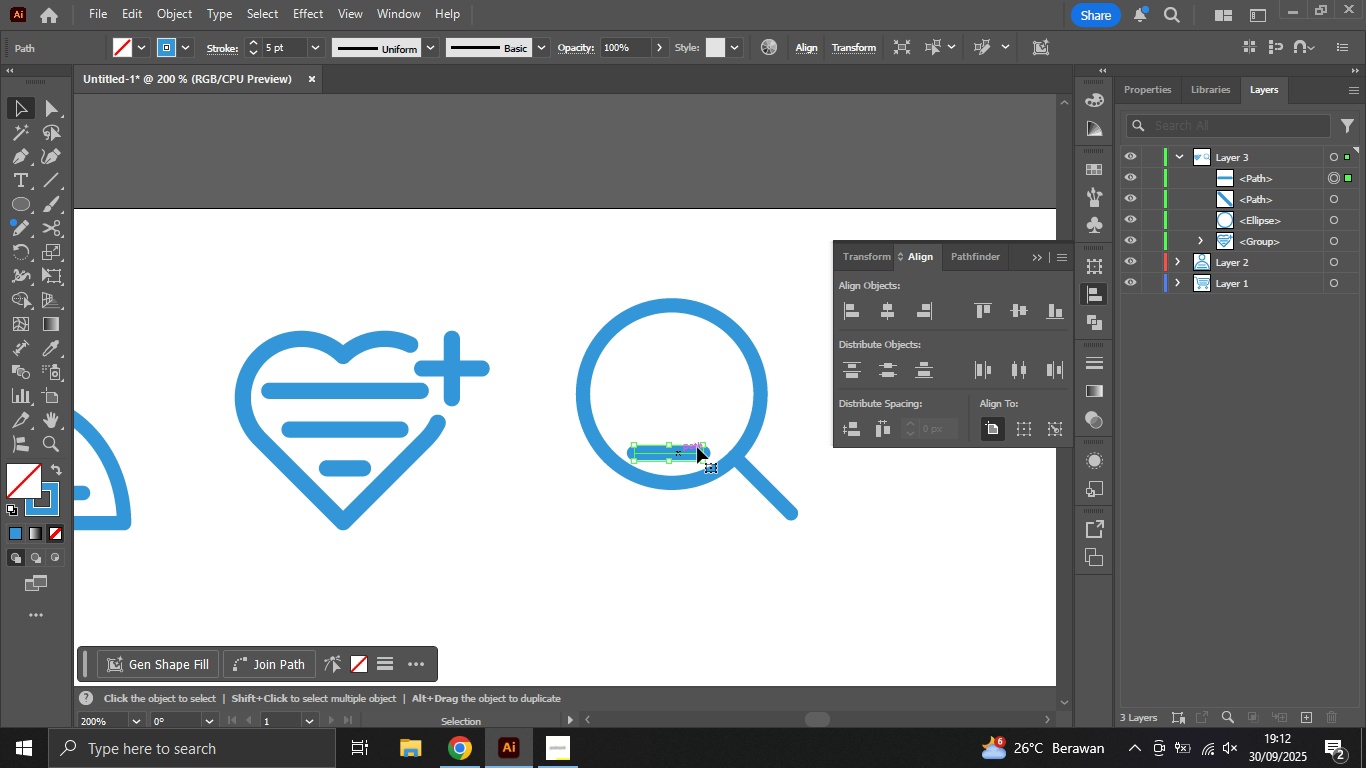 
hold_key(key=ShiftLeft, duration=1.16)
left_click([759, 379])
 